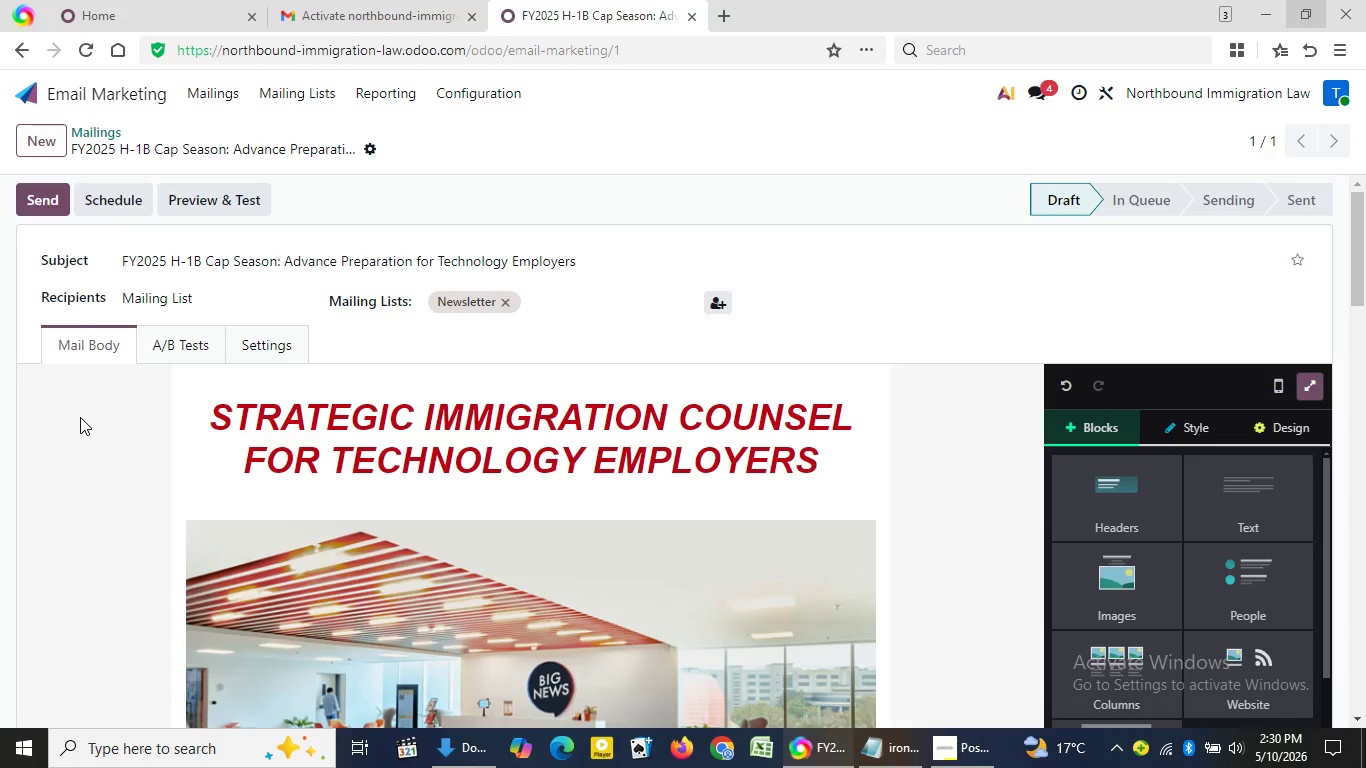 
triple_click([80, 417])
 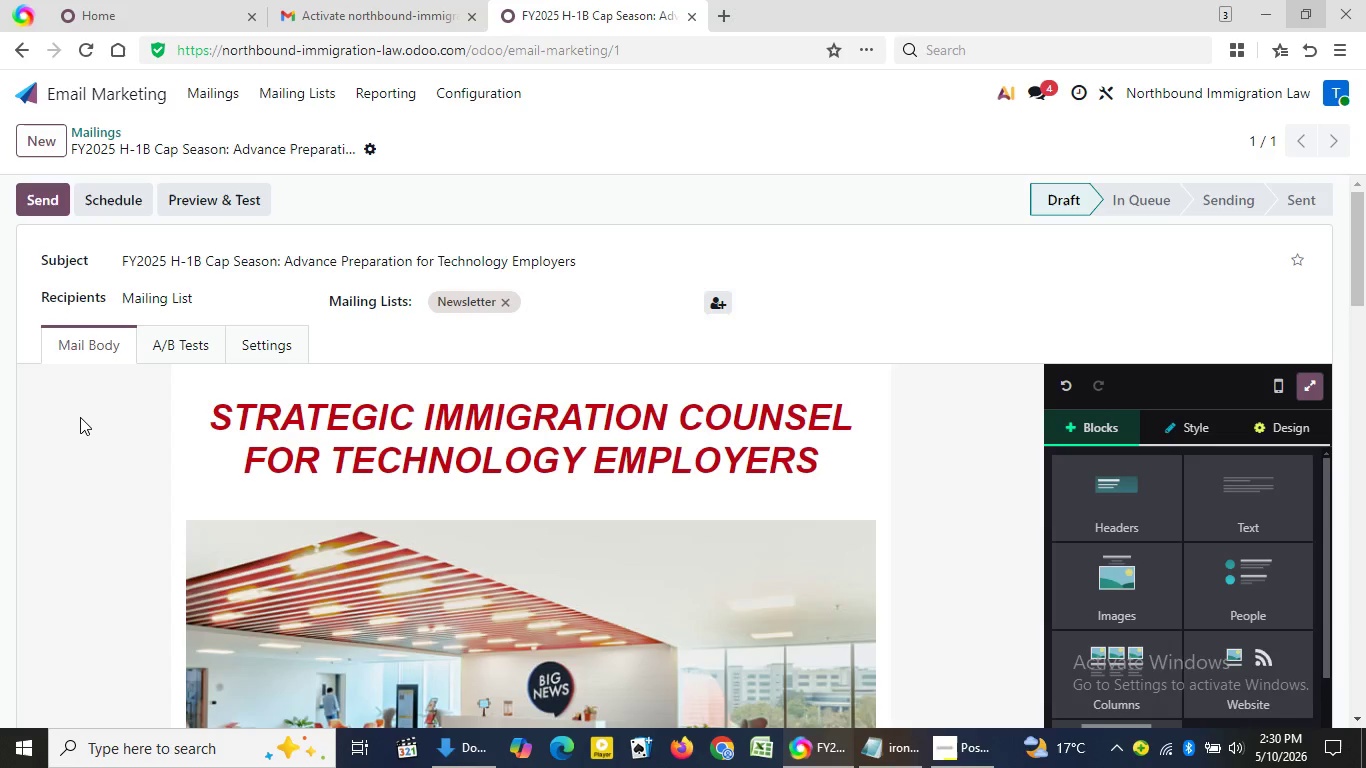 
triple_click([80, 417])
 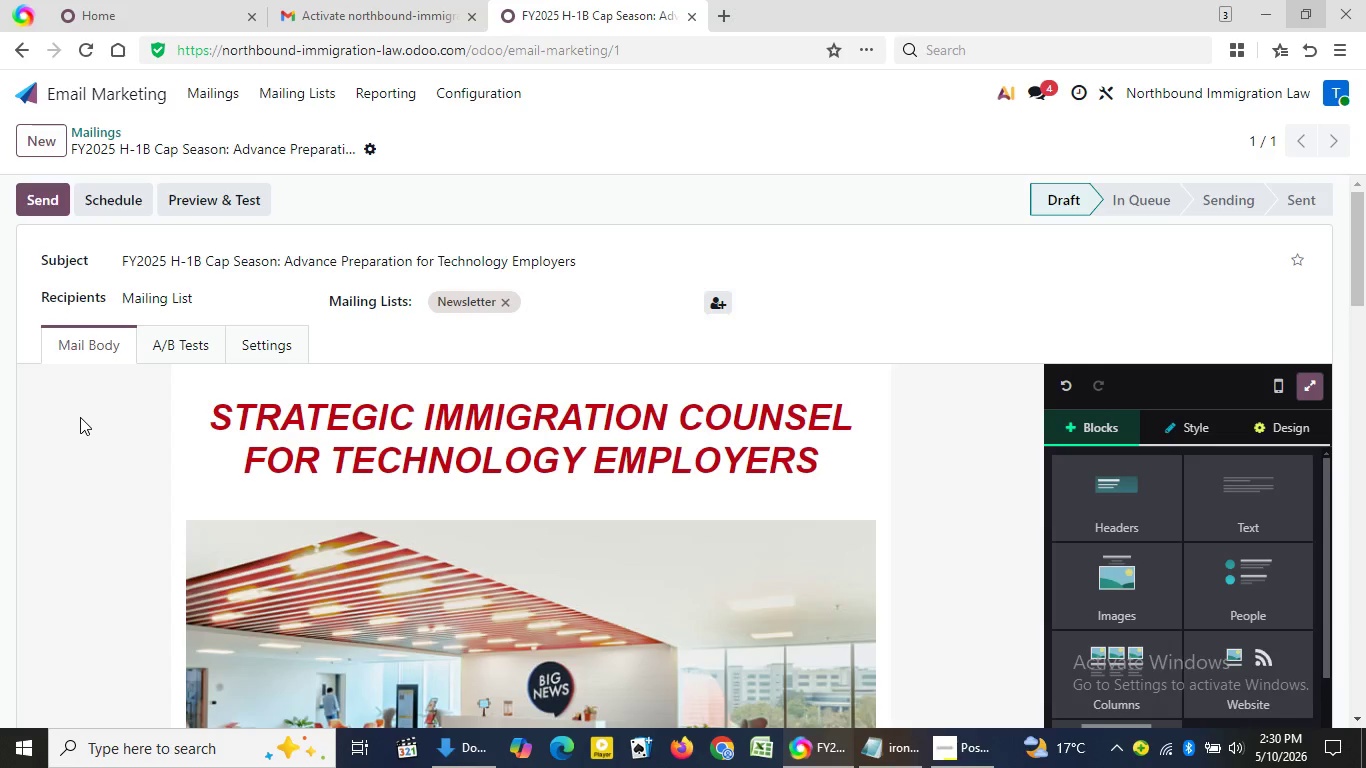 
triple_click([80, 417])
 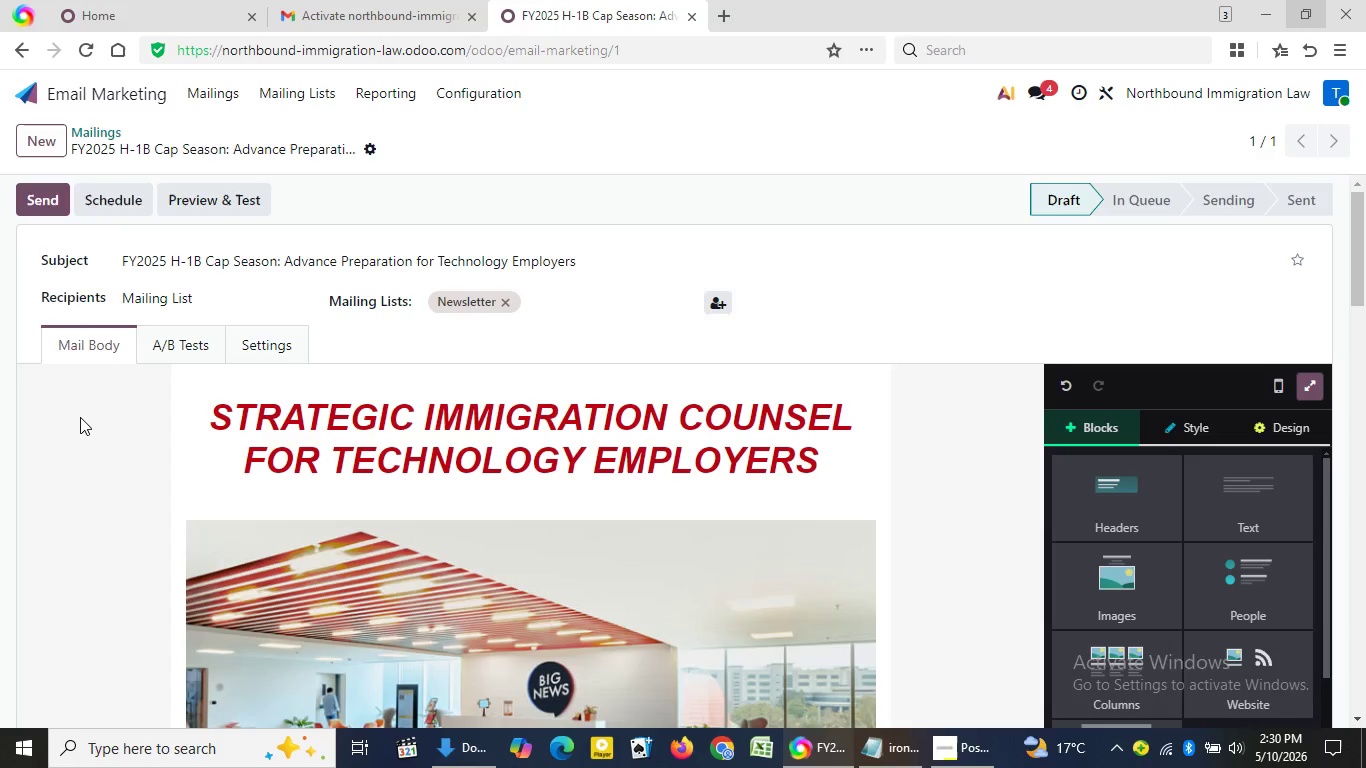 
triple_click([80, 417])
 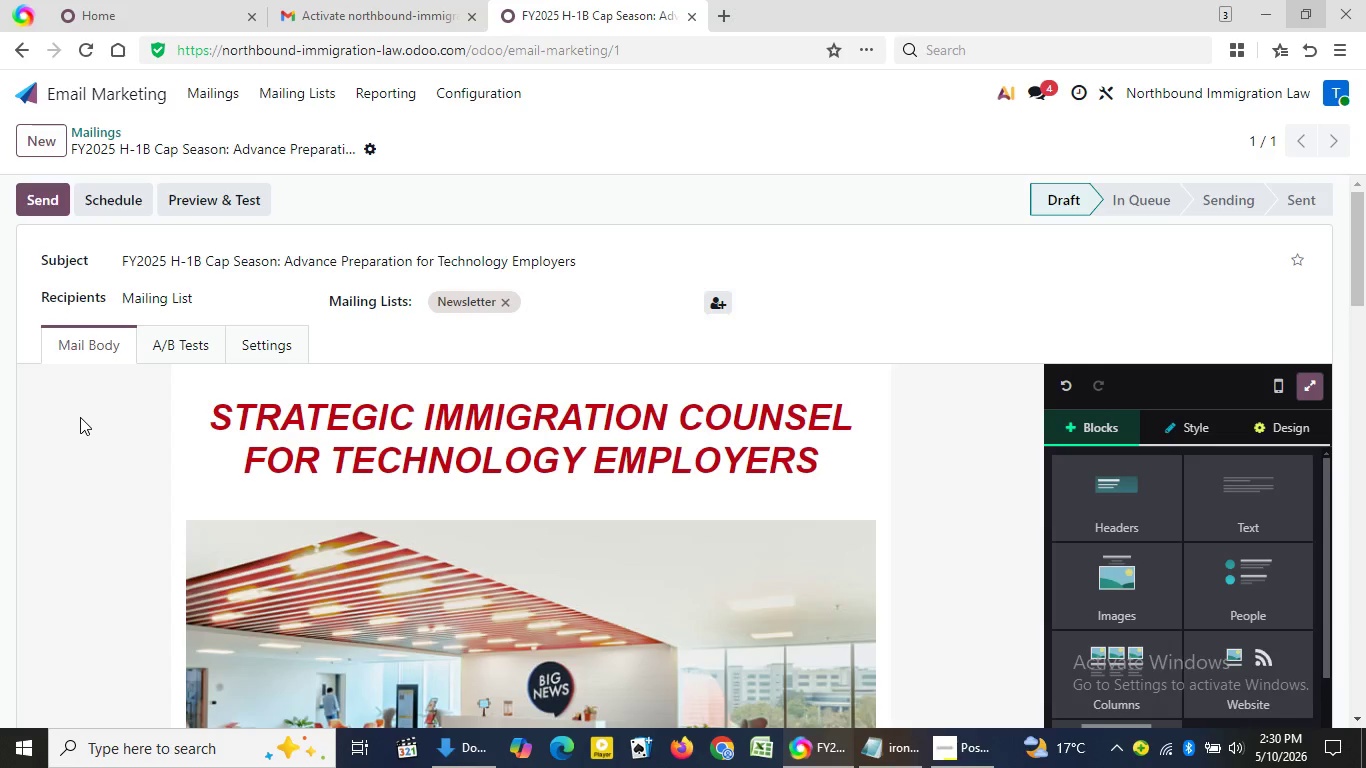 
triple_click([80, 417])
 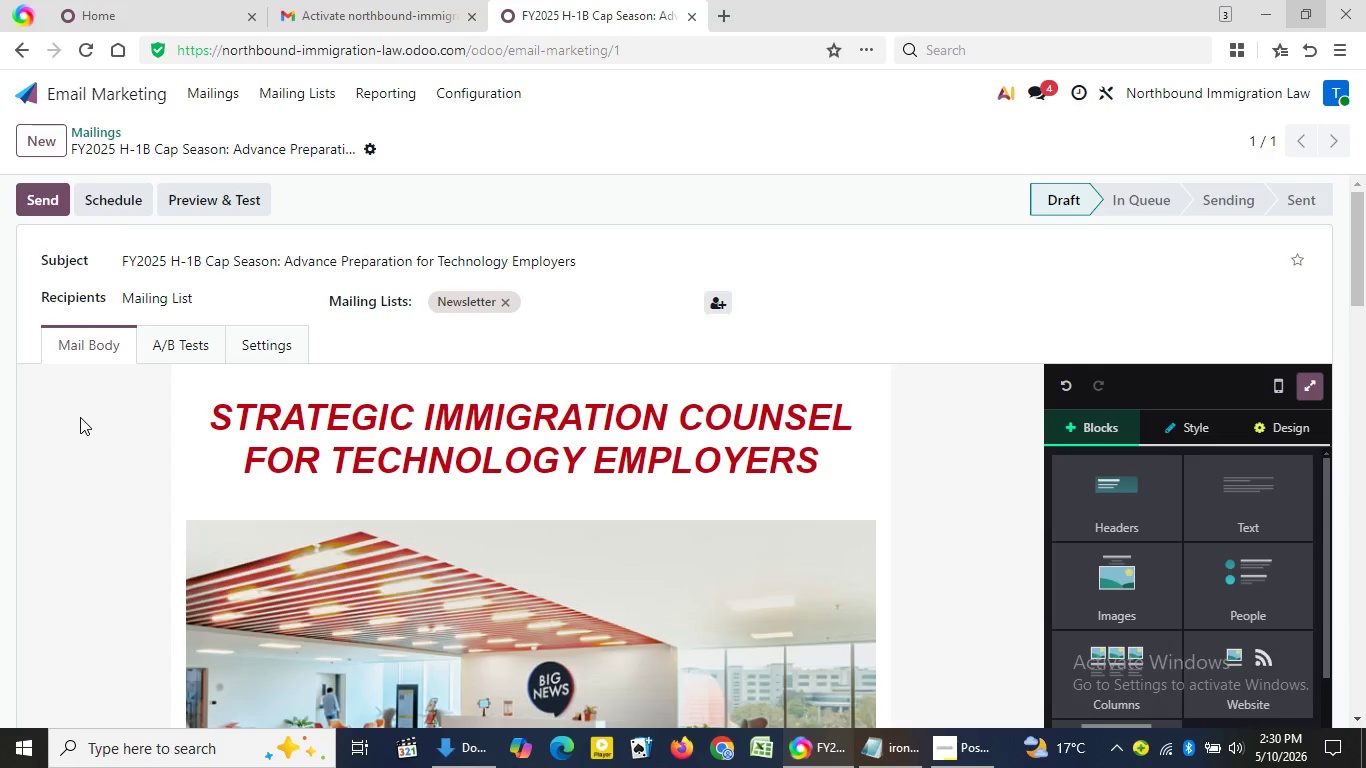 
triple_click([80, 417])
 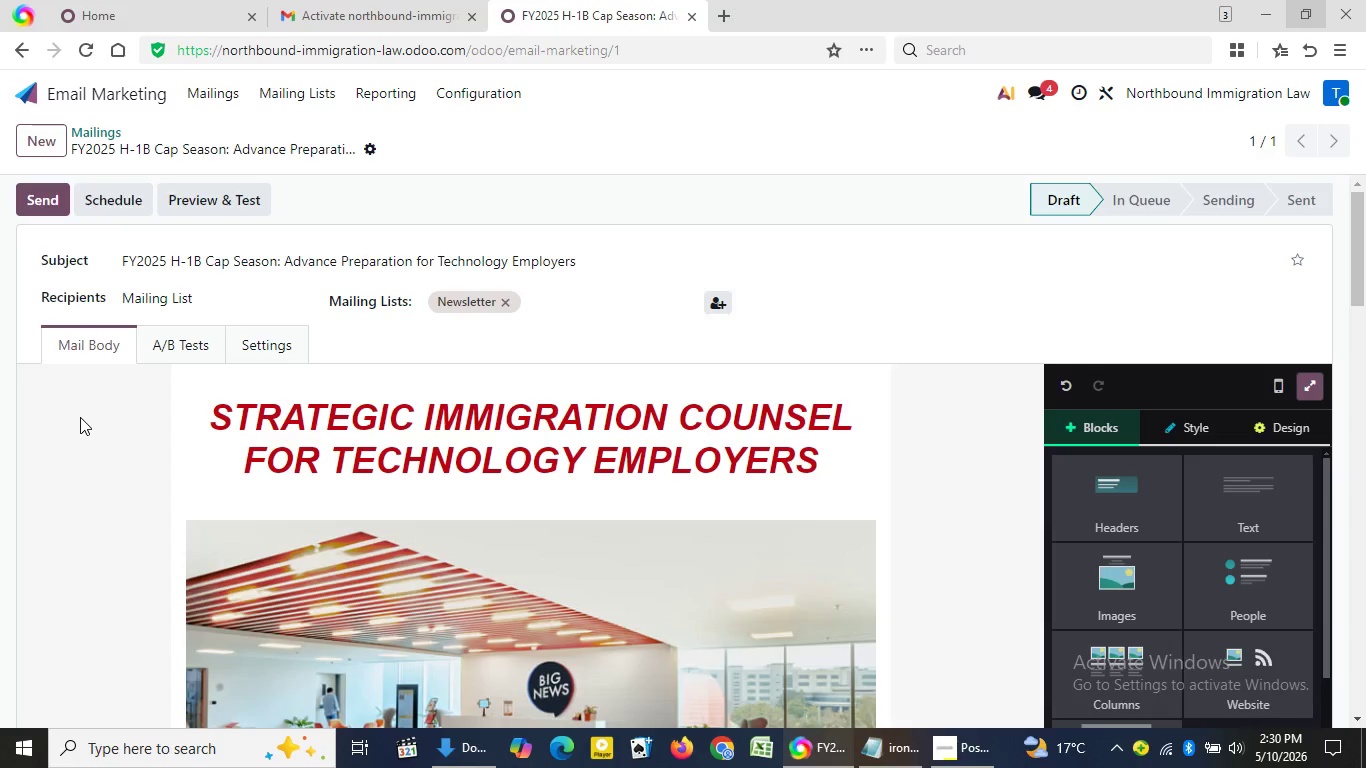 
triple_click([80, 417])
 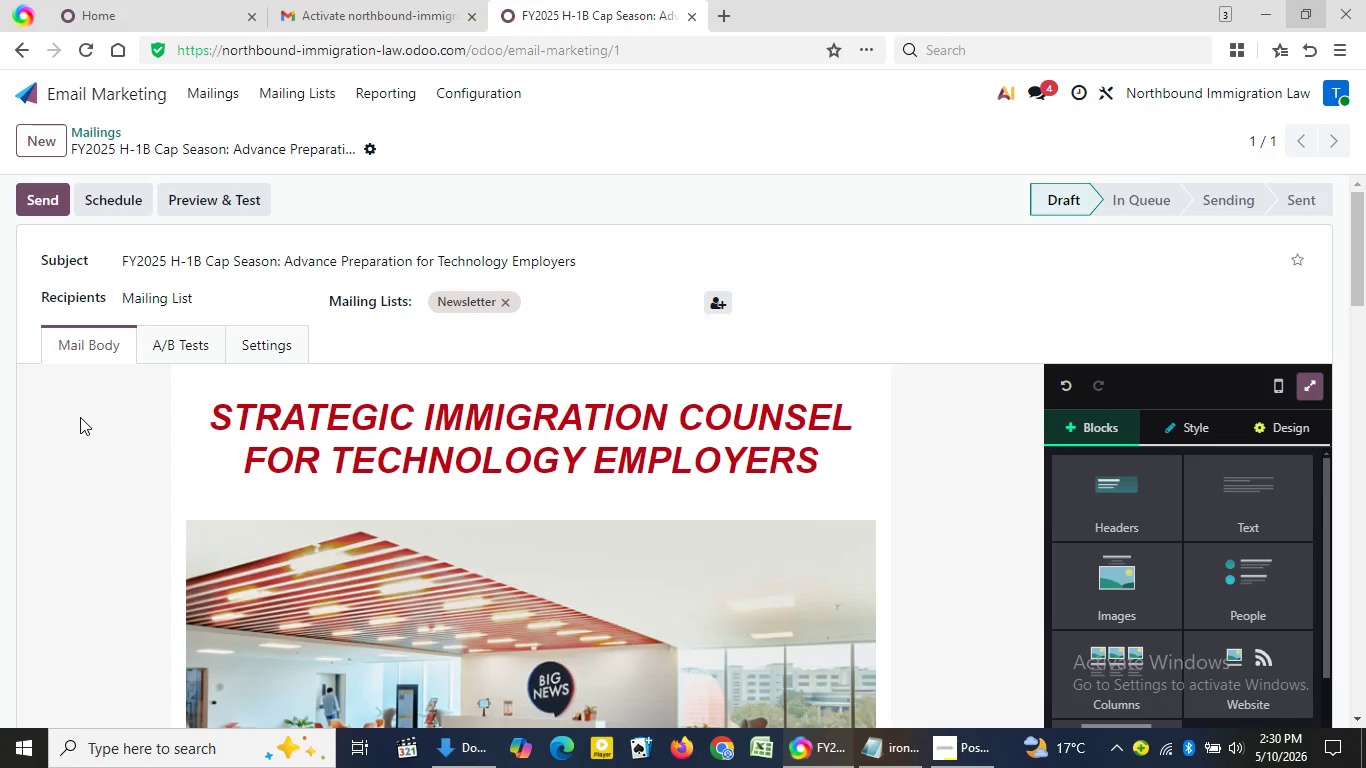 
double_click([80, 417])
 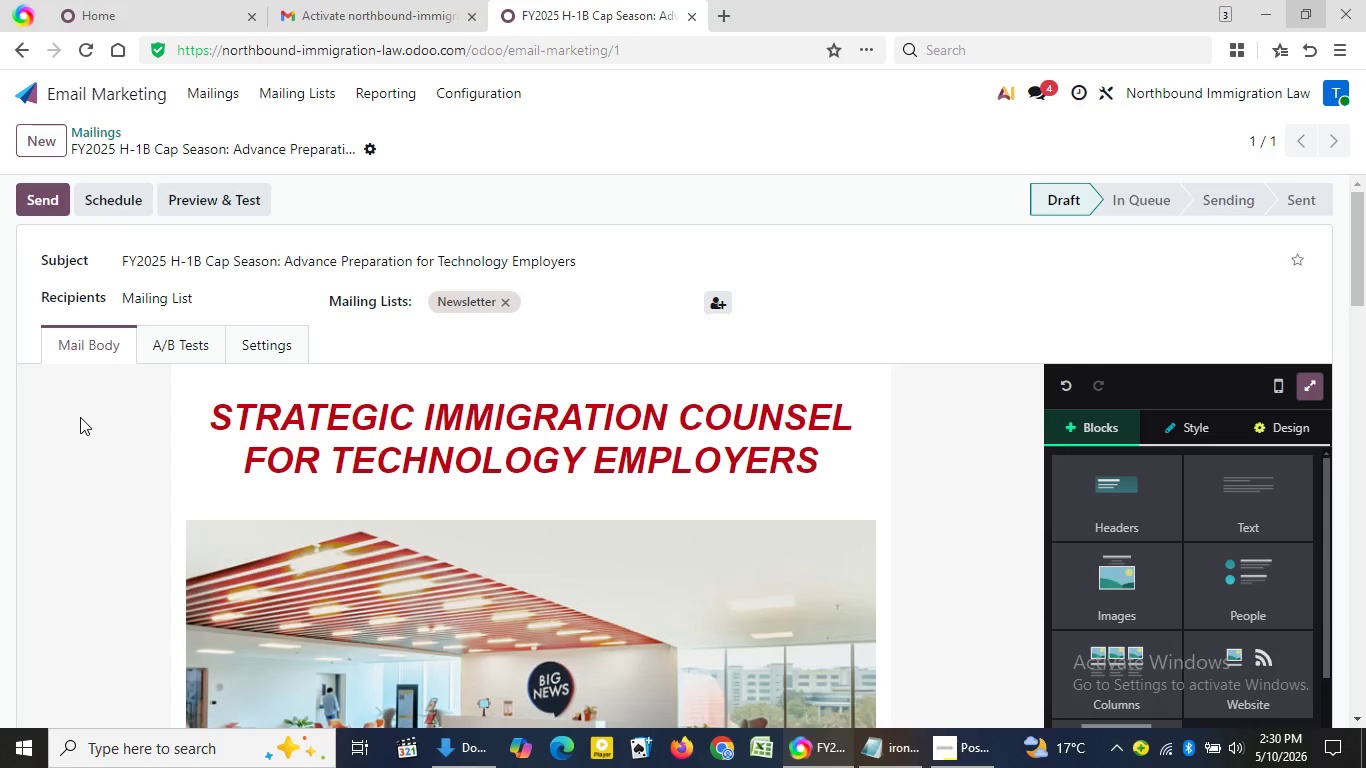 
double_click([80, 417])
 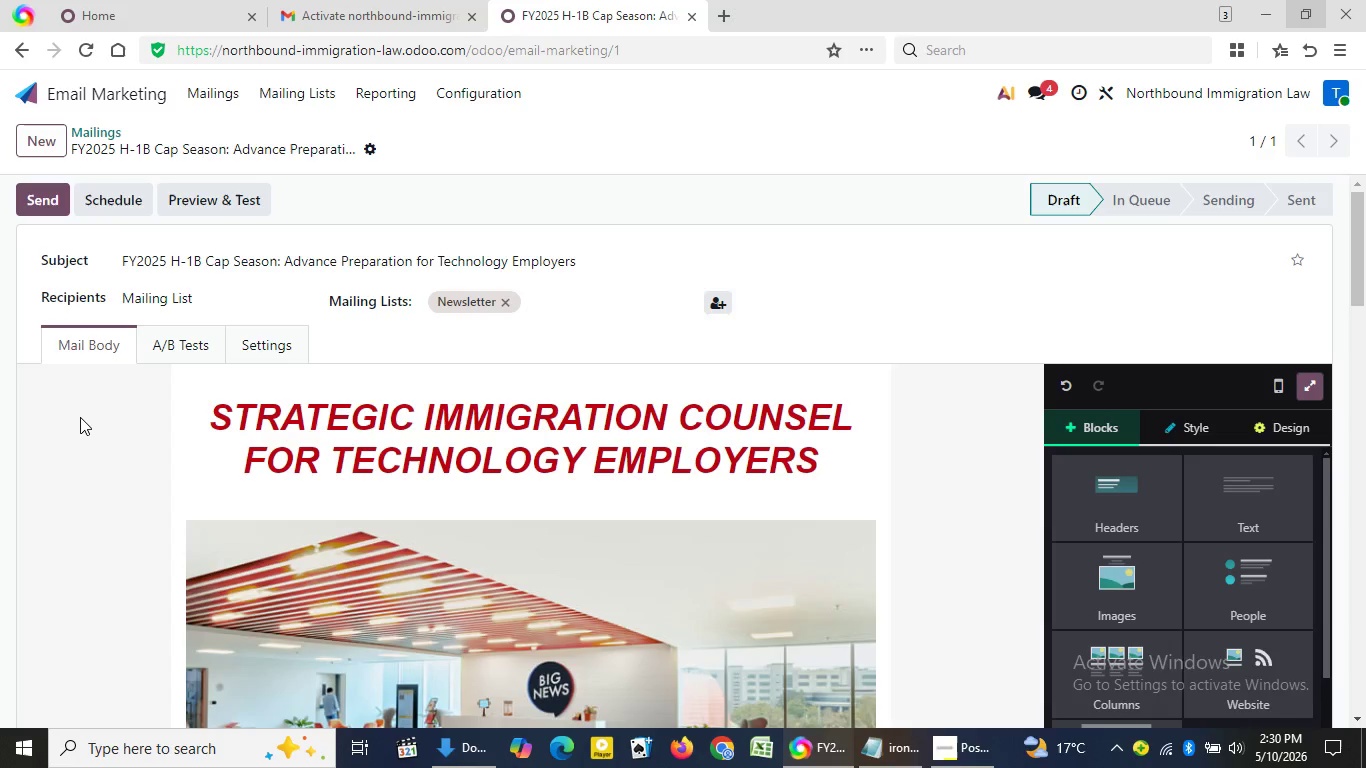 
triple_click([80, 417])
 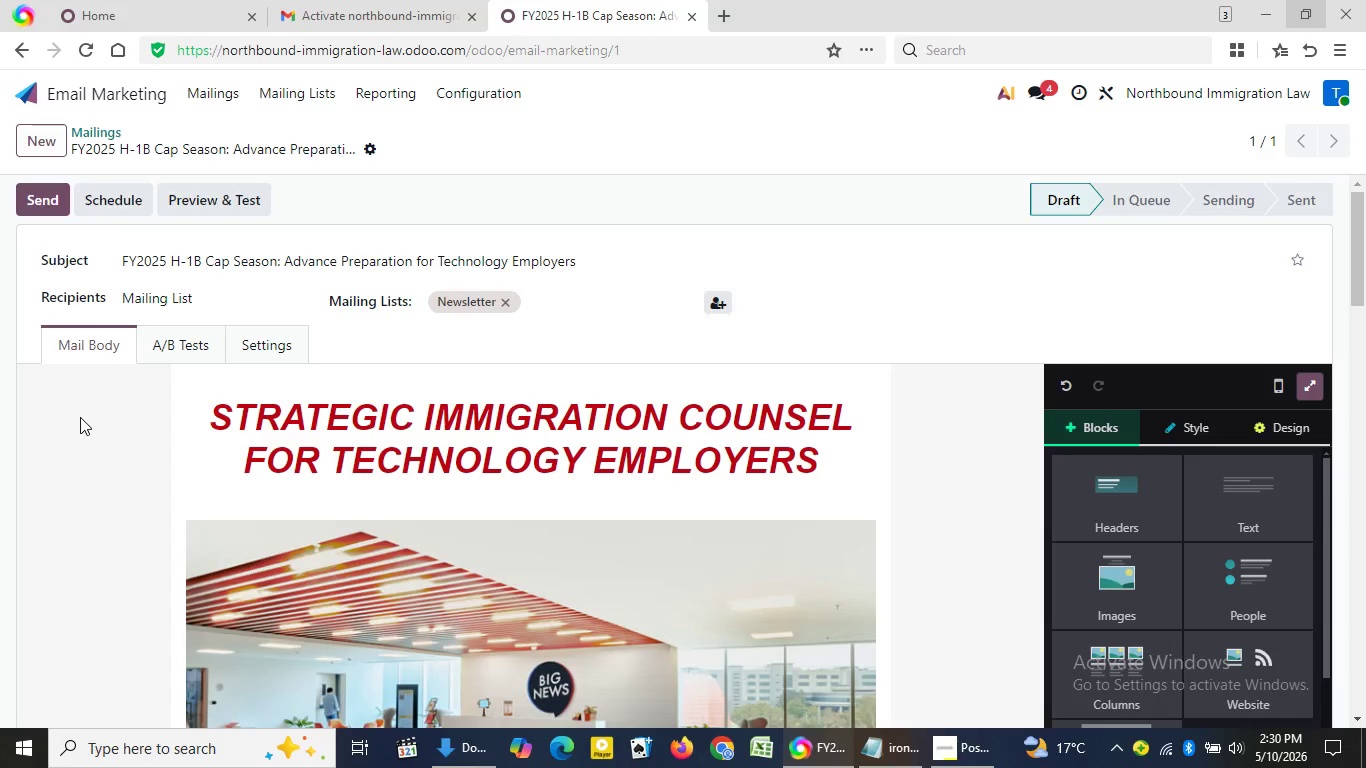 
triple_click([80, 417])
 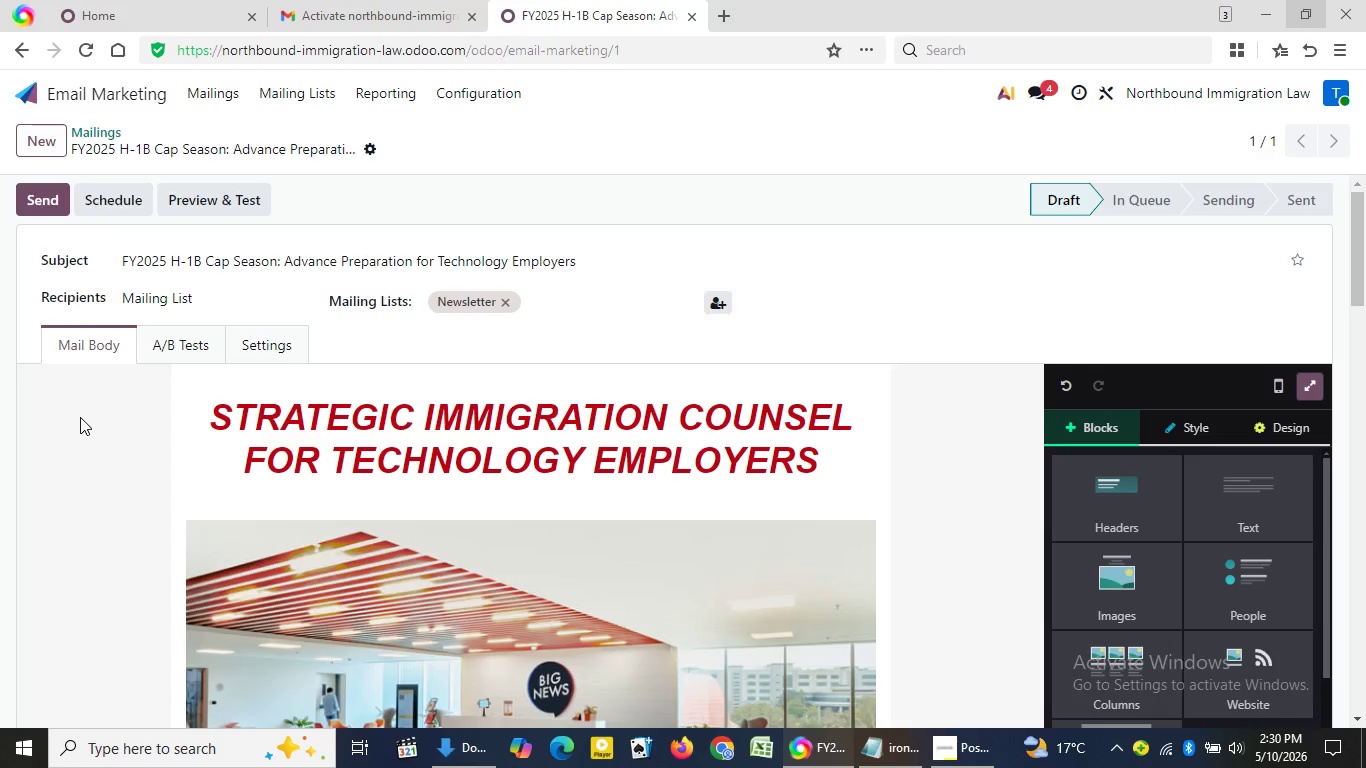 
triple_click([80, 417])
 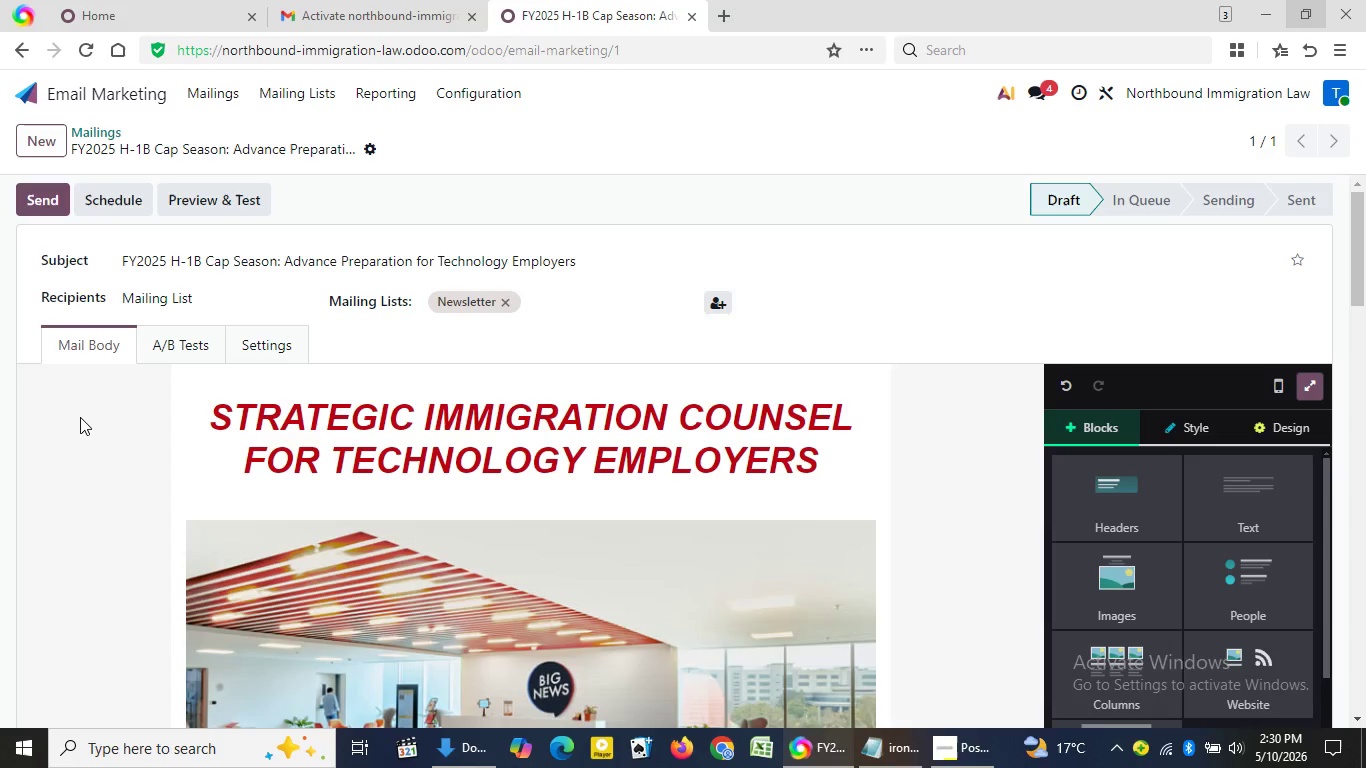 
double_click([80, 417])
 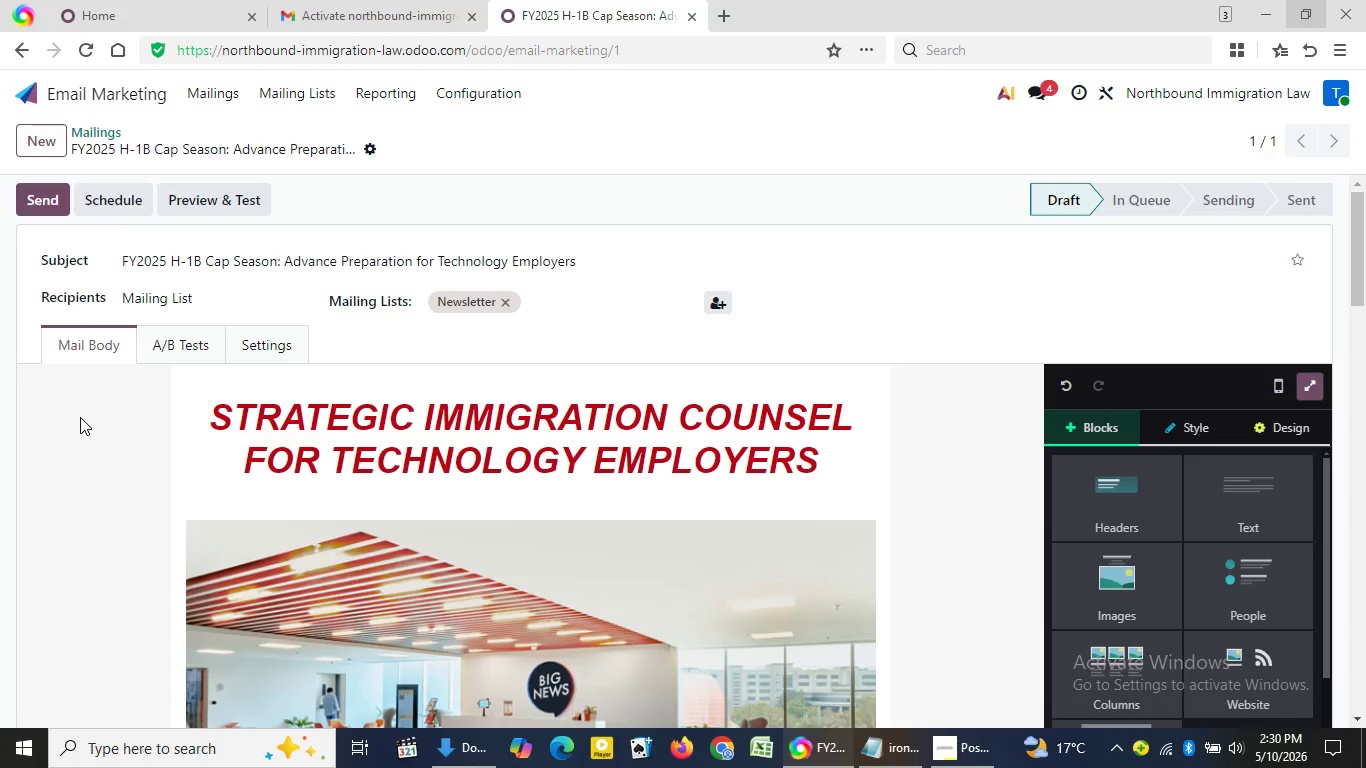 
triple_click([80, 417])
 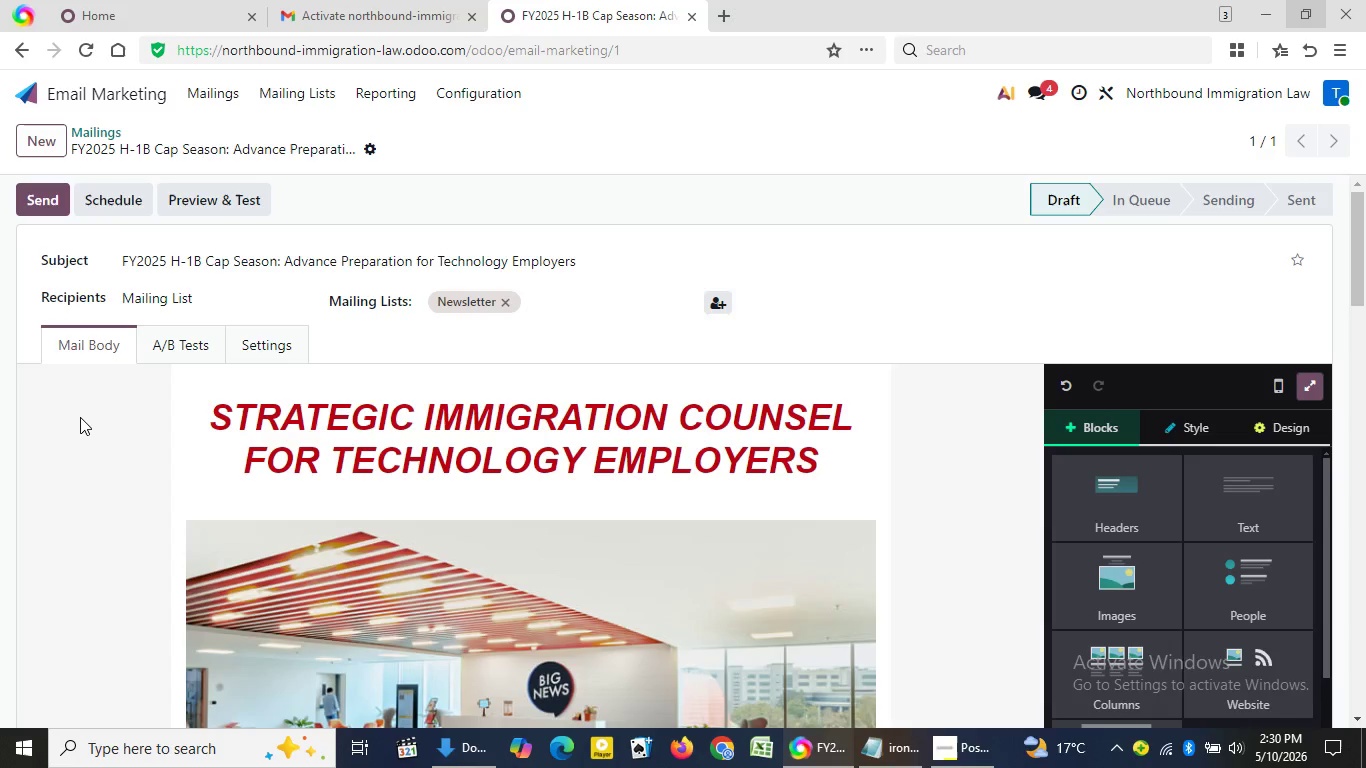 
triple_click([80, 417])
 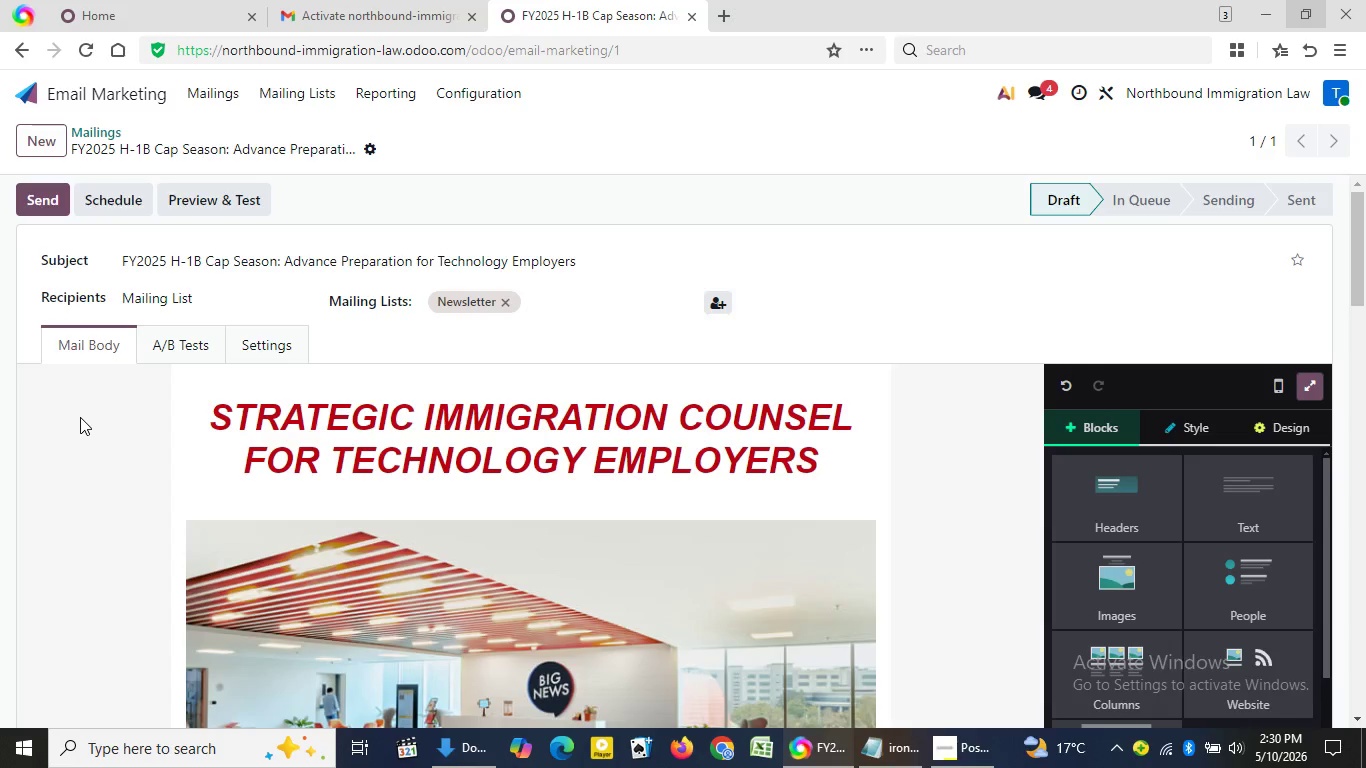 
triple_click([80, 417])
 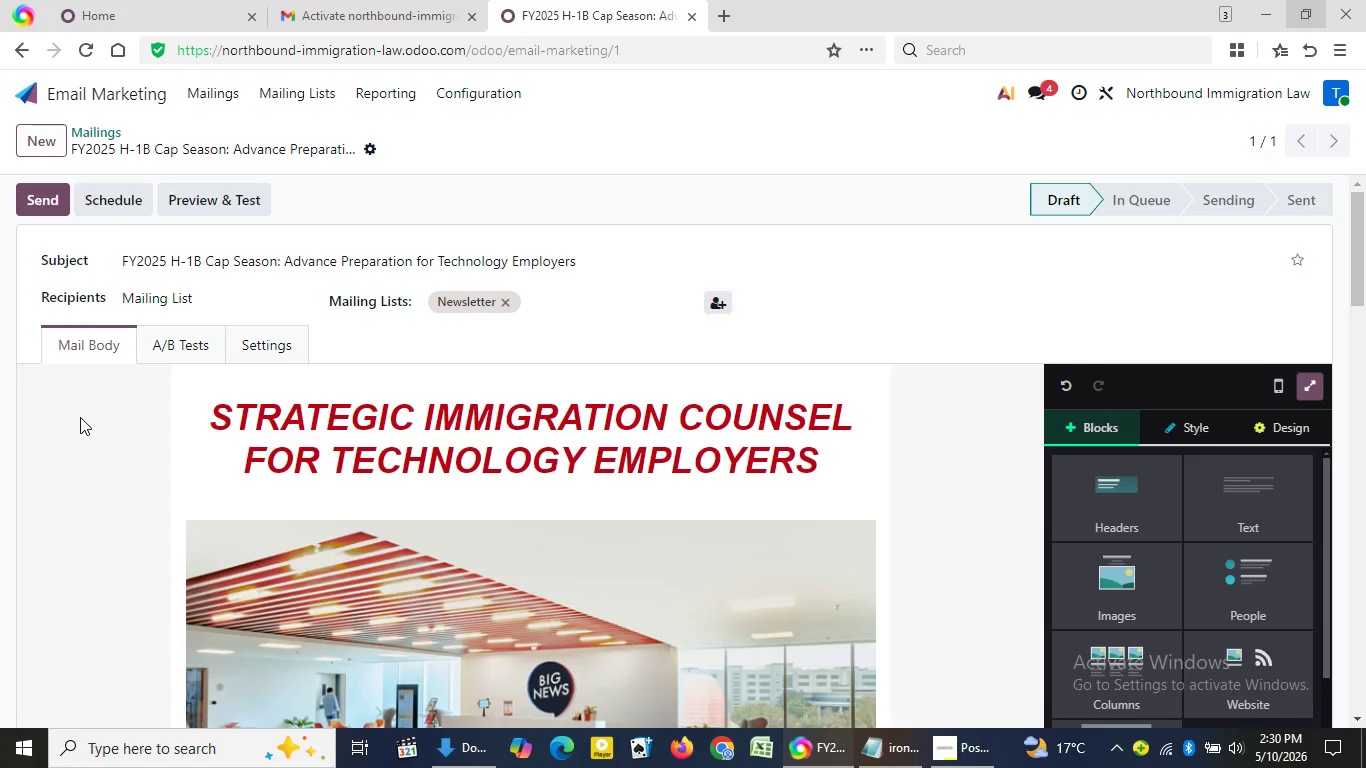 
triple_click([80, 417])
 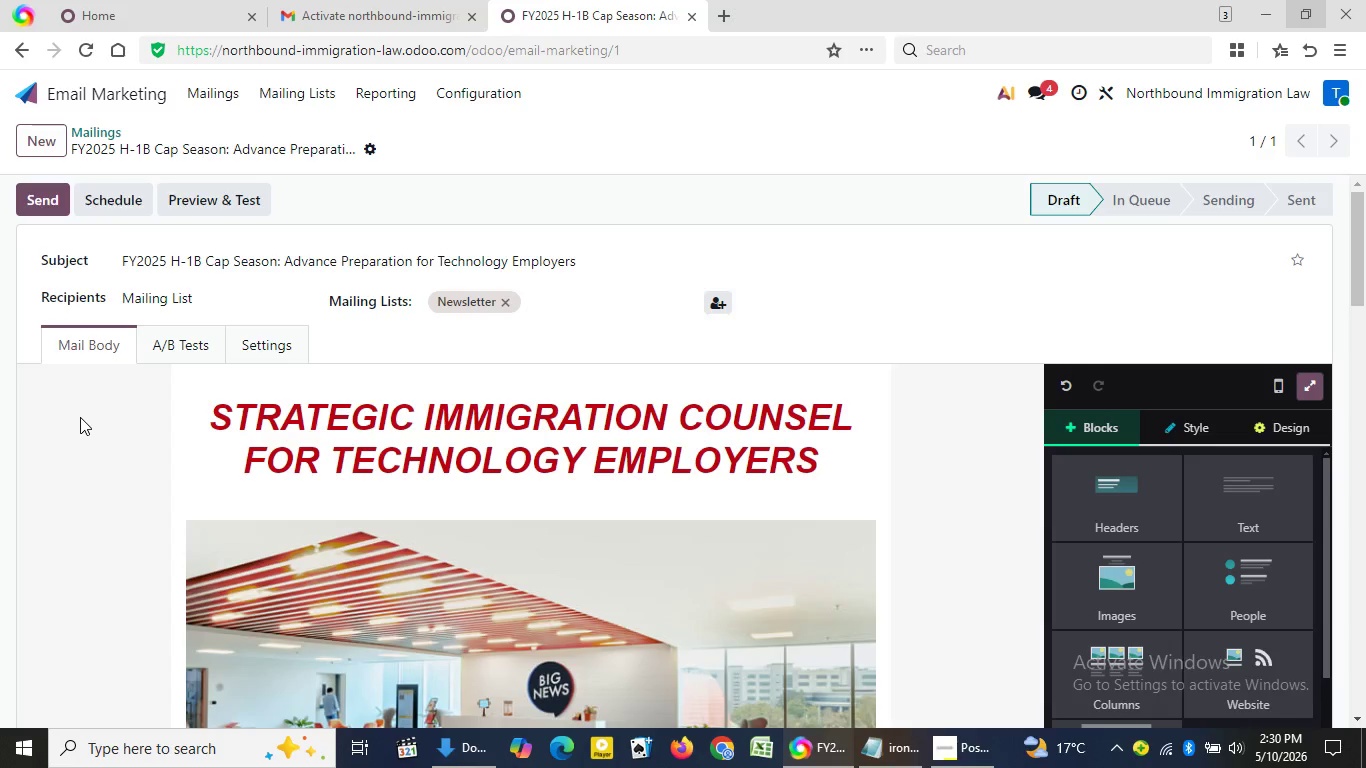 
triple_click([80, 417])
 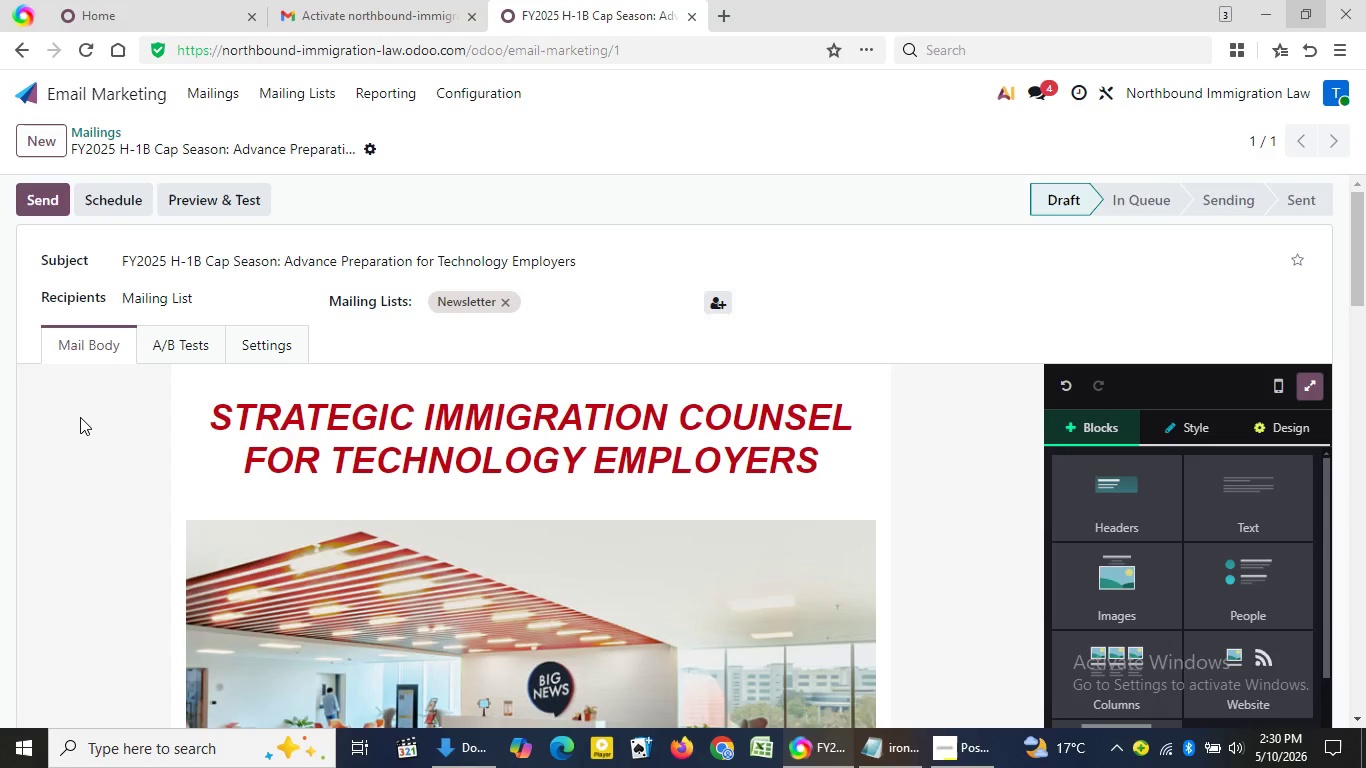 
double_click([80, 417])
 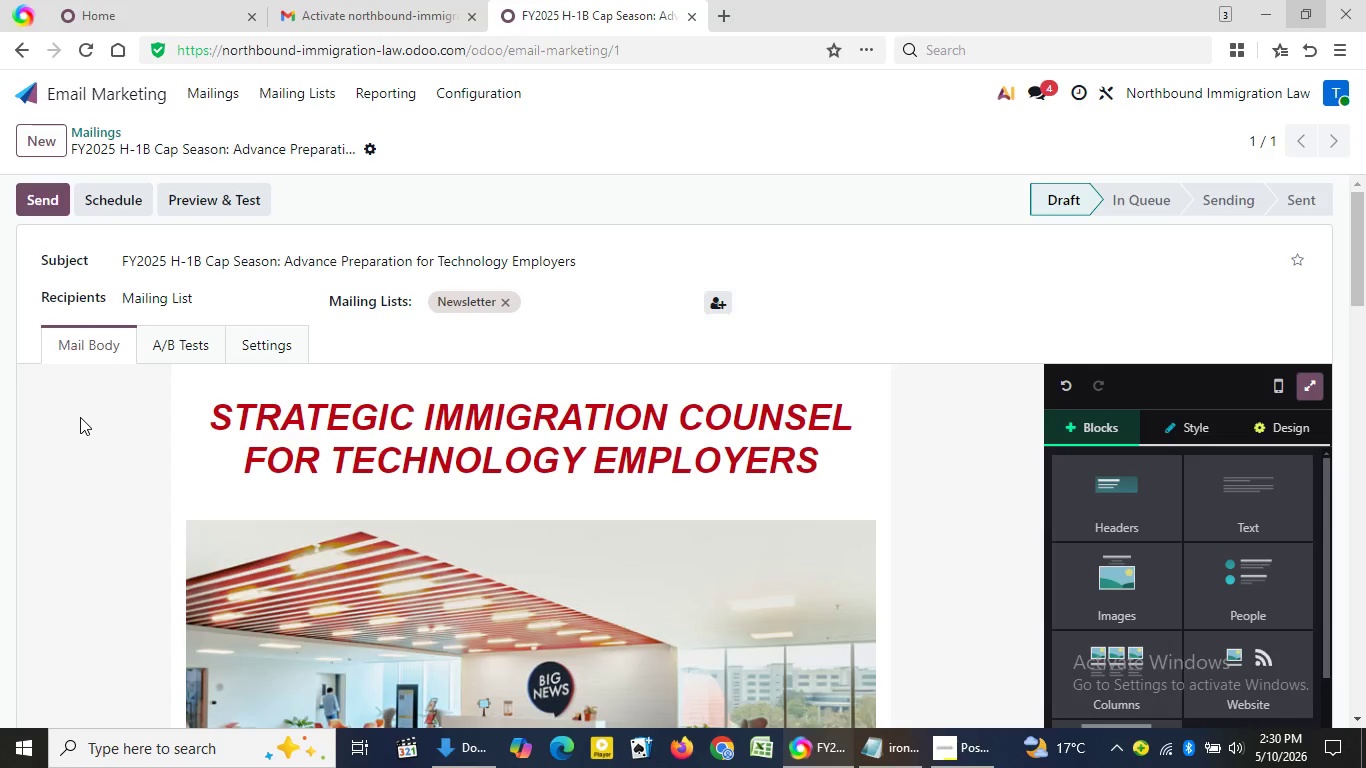 
triple_click([80, 417])
 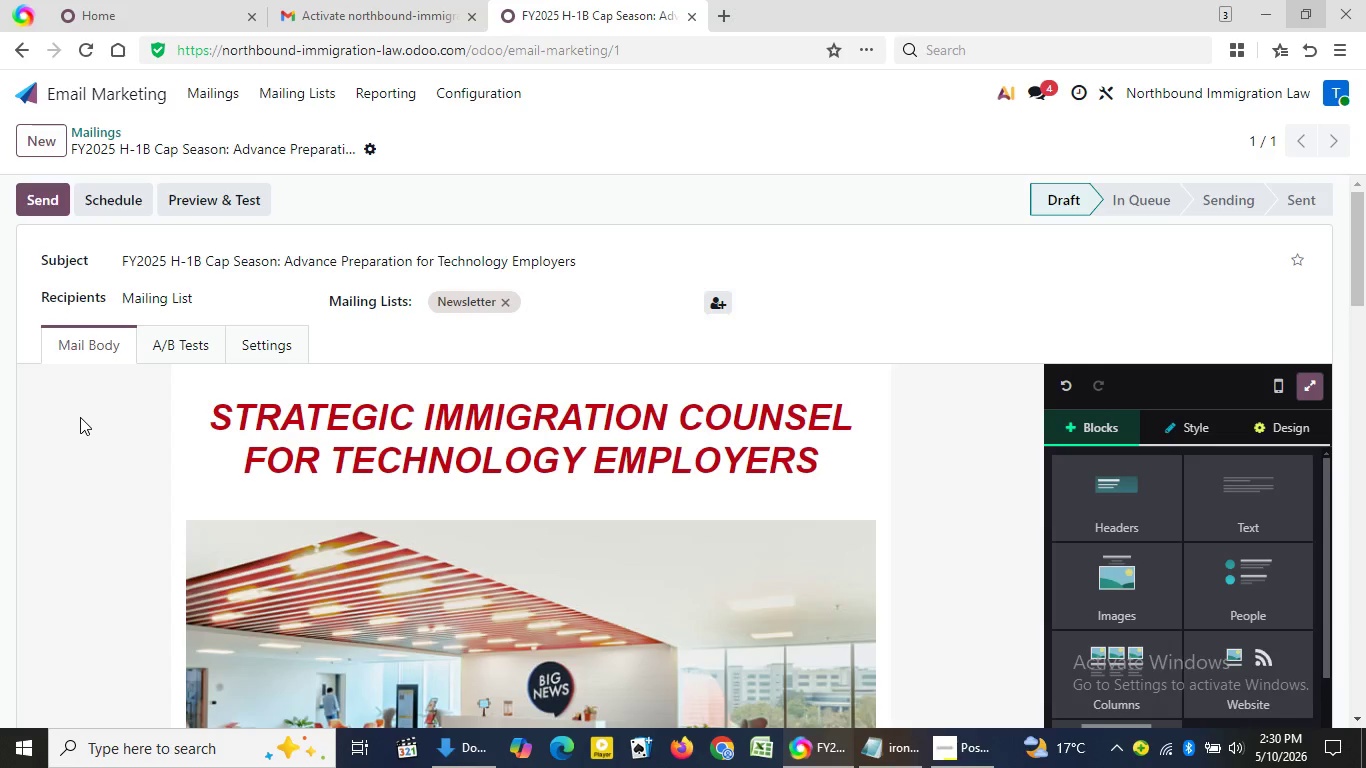 
double_click([80, 417])
 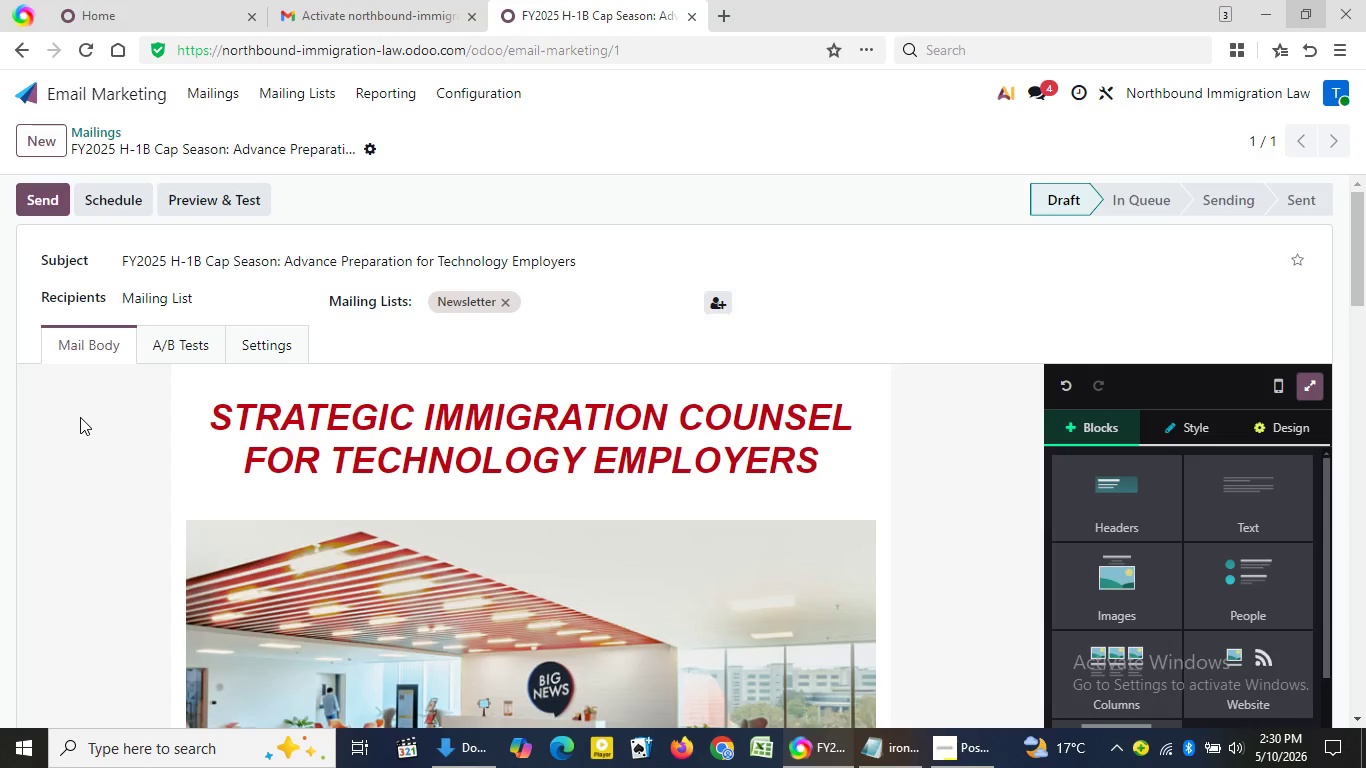 
triple_click([80, 417])
 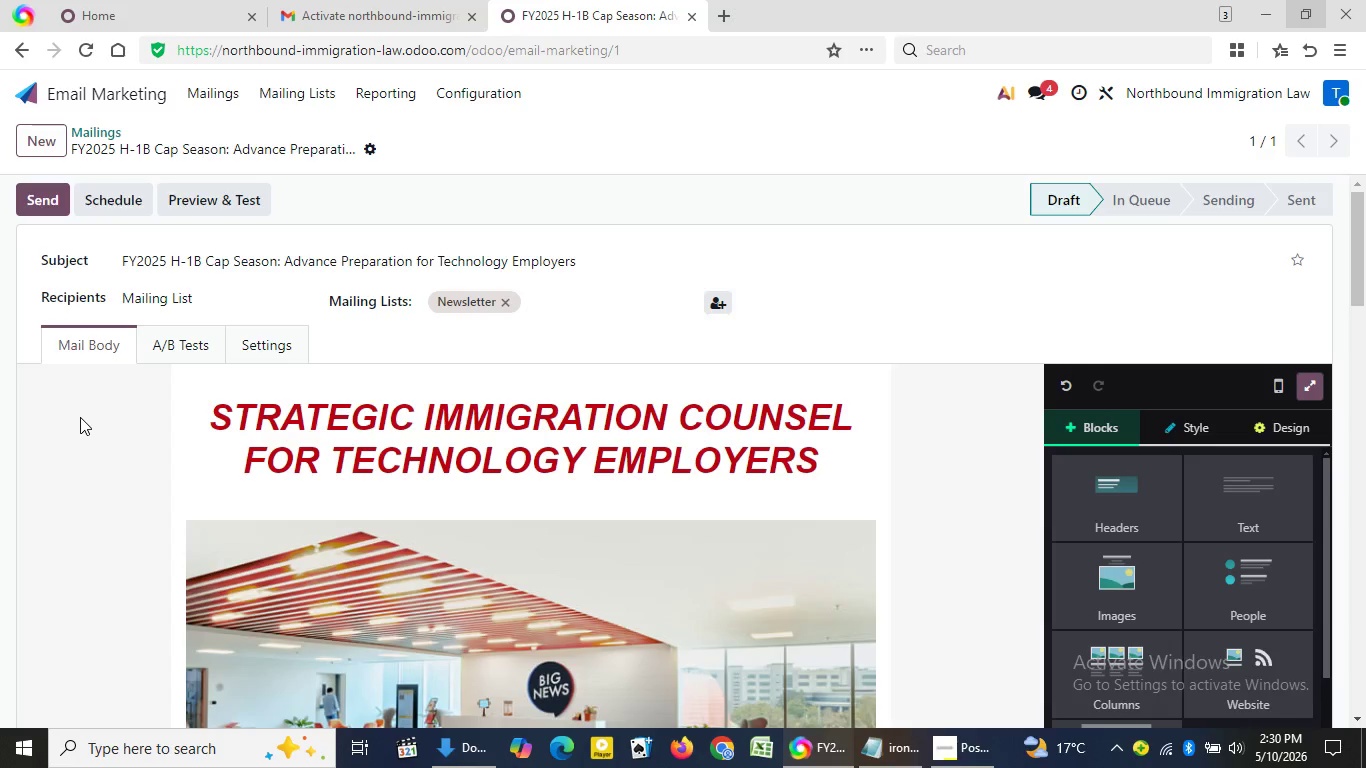 
triple_click([80, 417])
 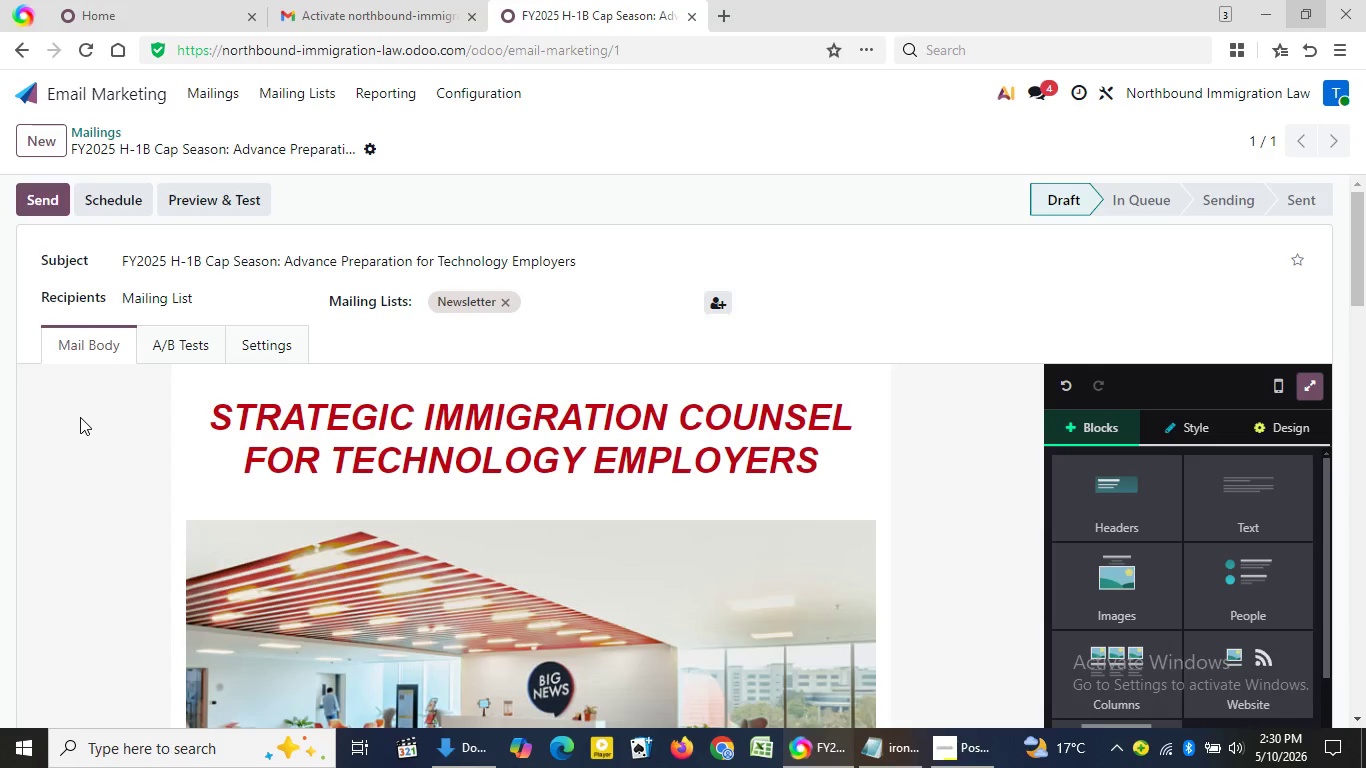 
double_click([80, 417])
 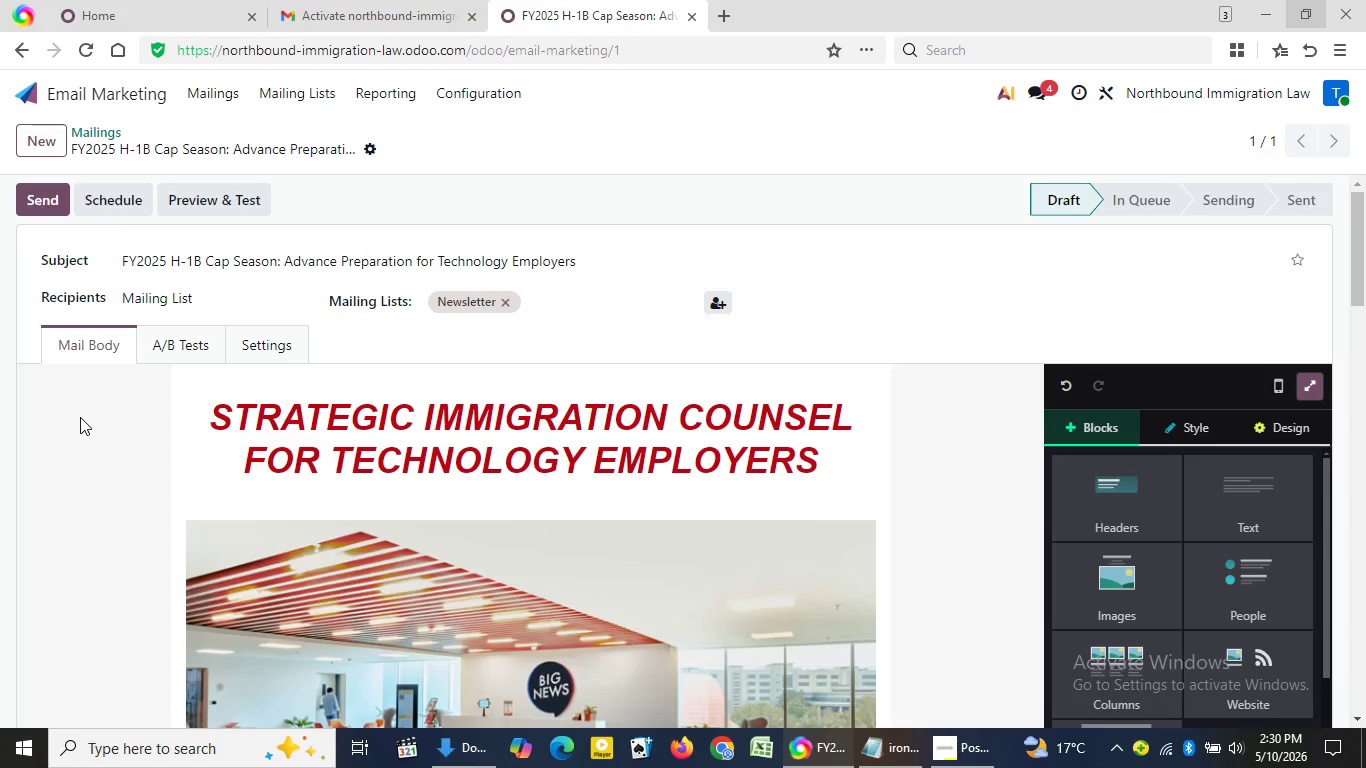 
triple_click([80, 417])
 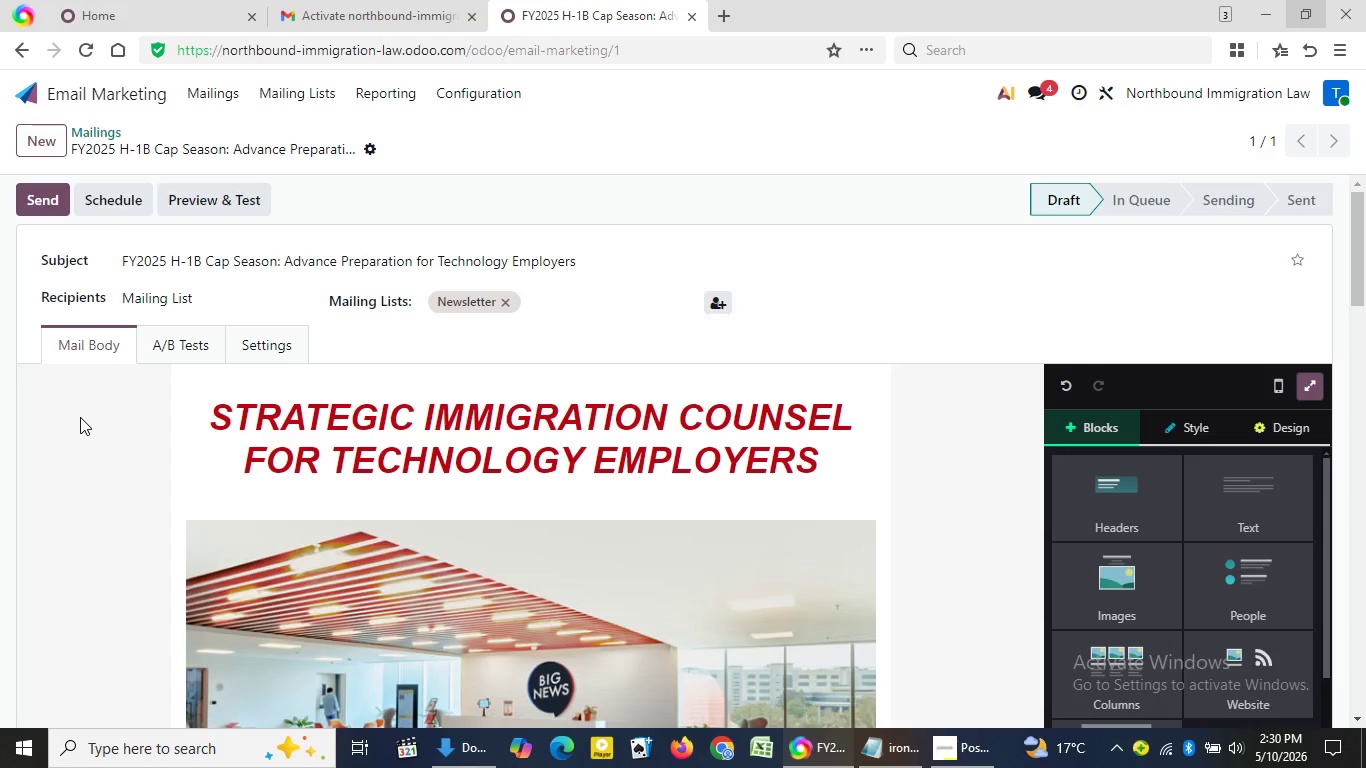 
triple_click([80, 417])
 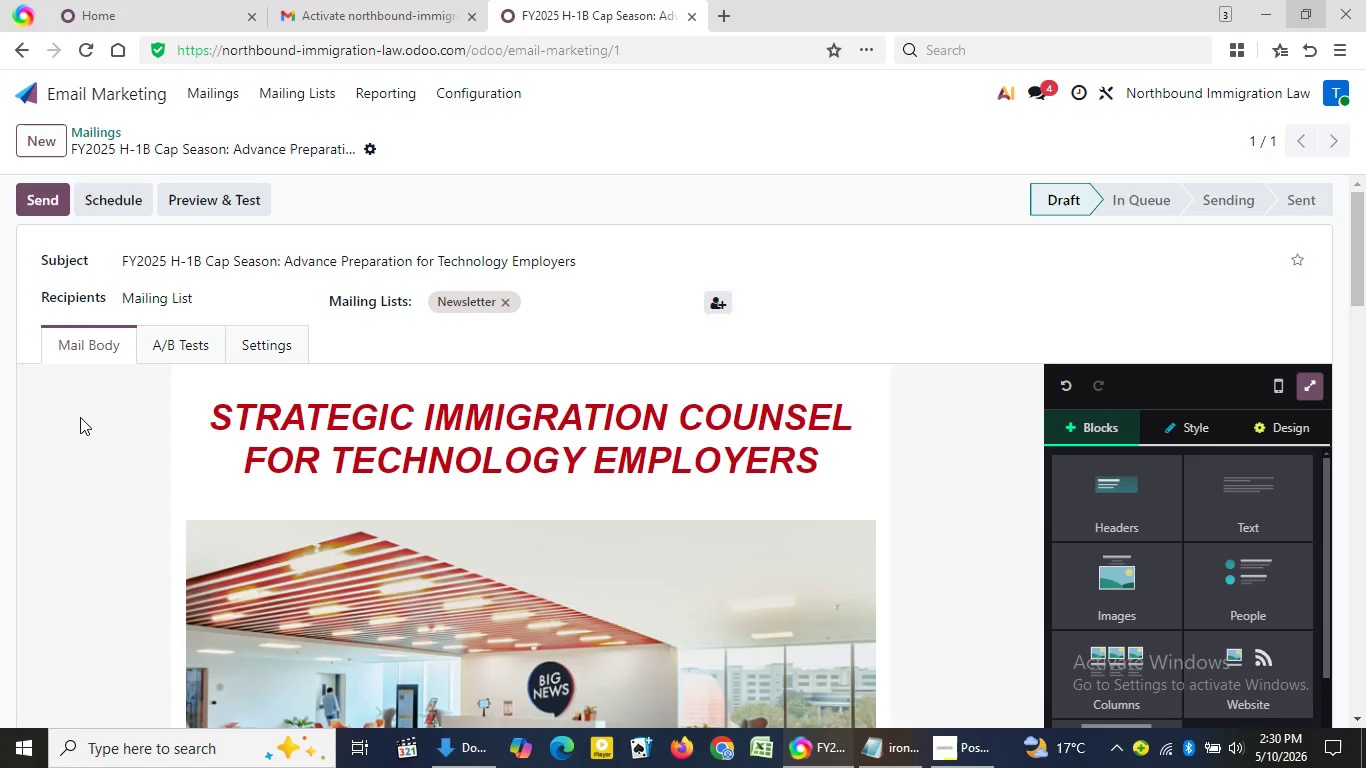 
triple_click([80, 417])
 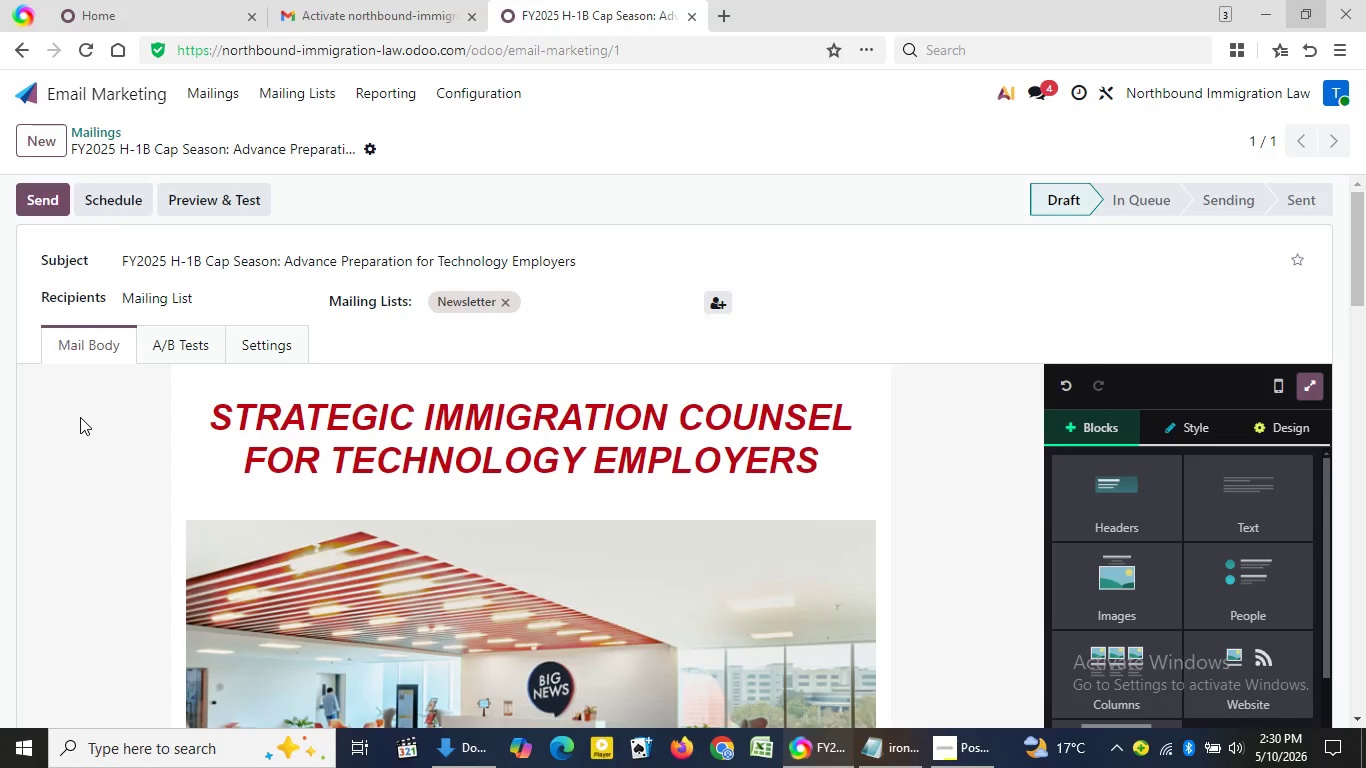 
triple_click([80, 417])
 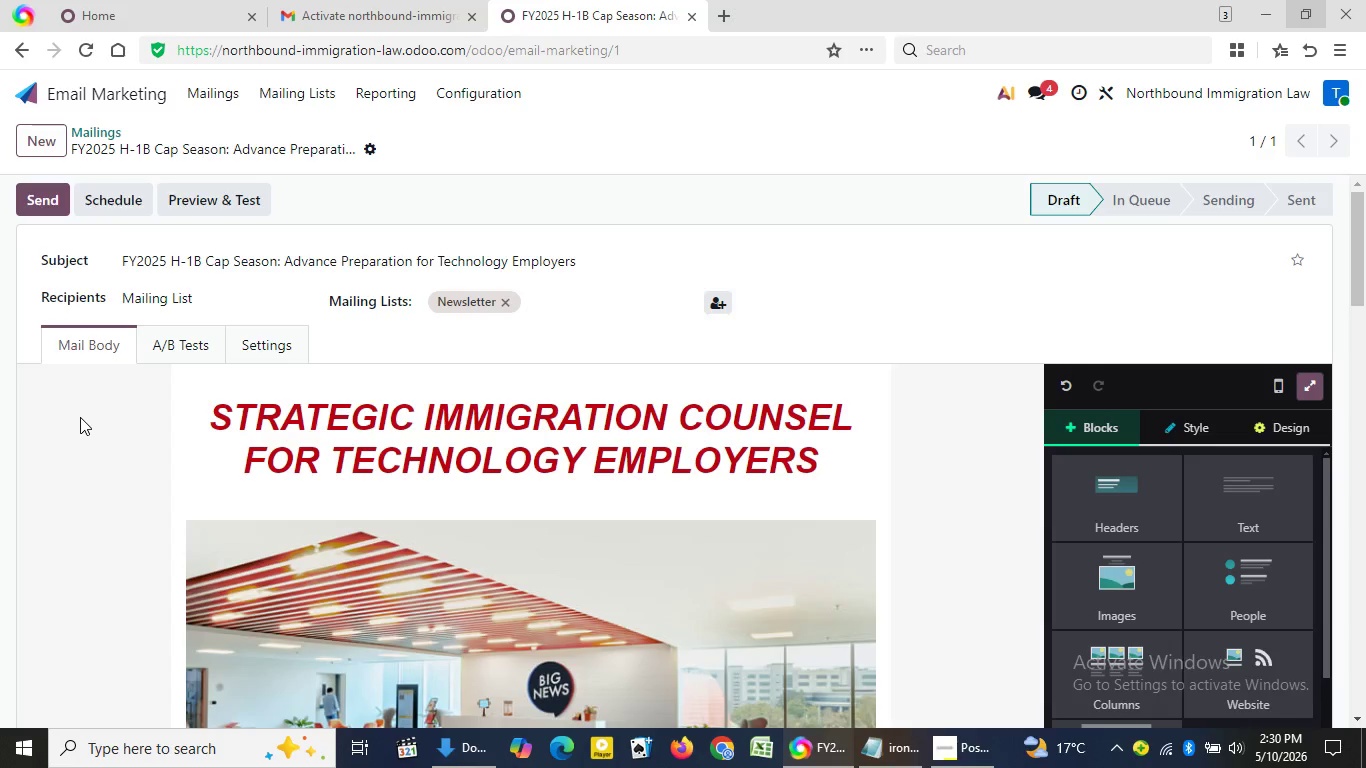 
double_click([80, 417])
 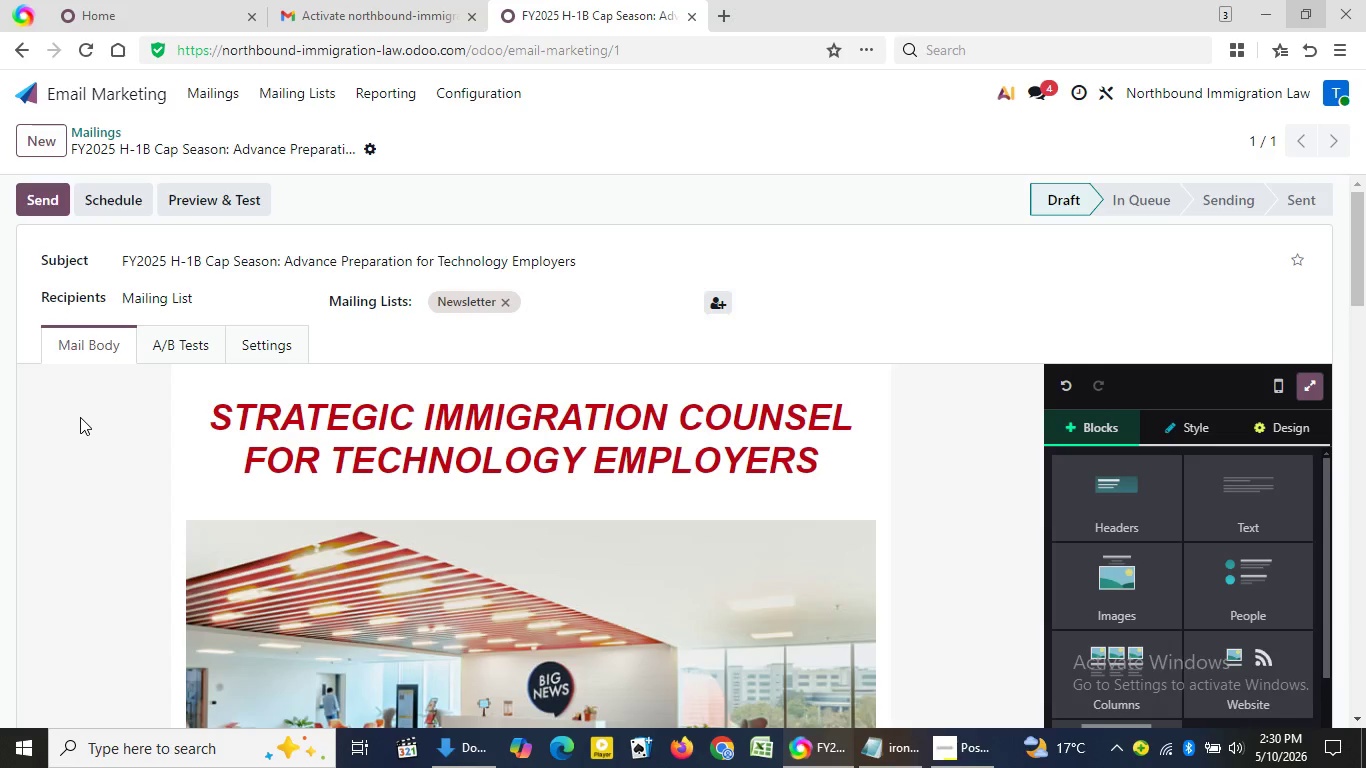 
triple_click([80, 417])
 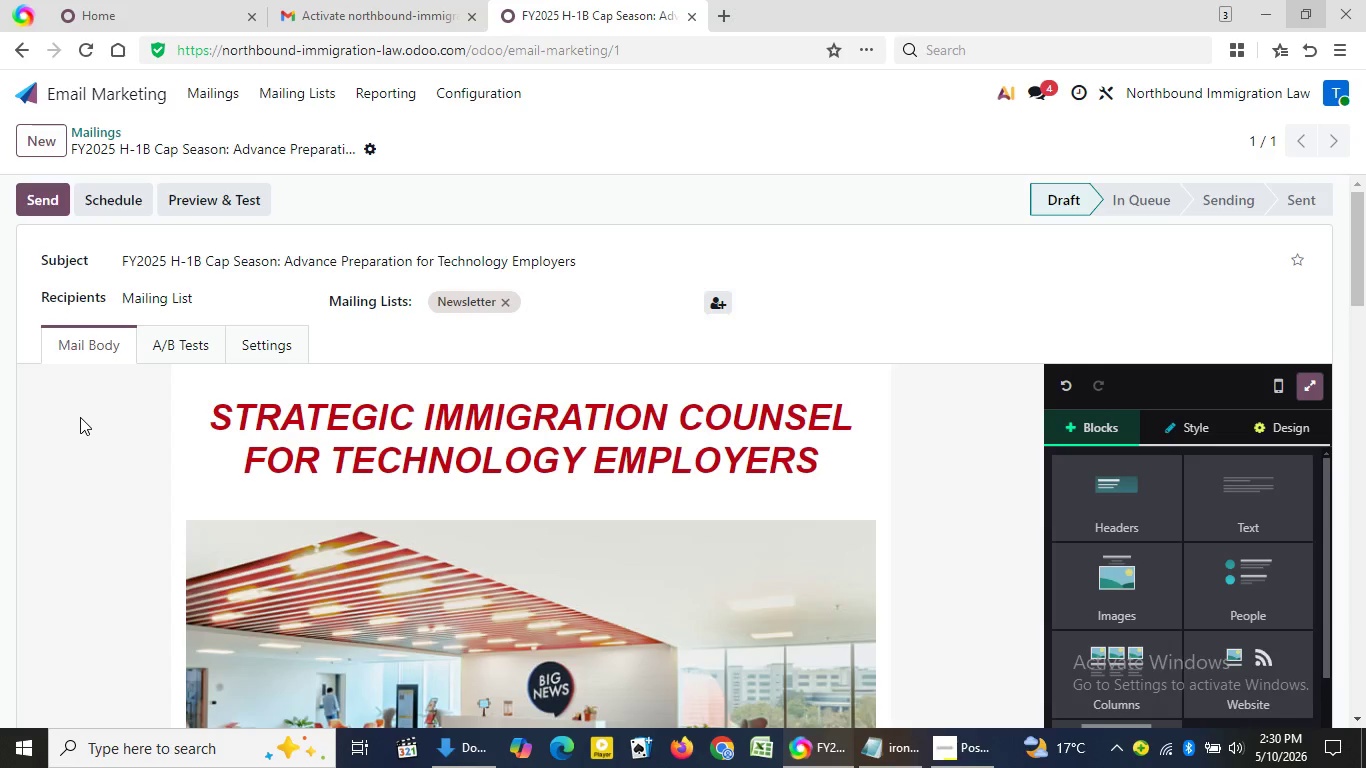 
triple_click([80, 417])
 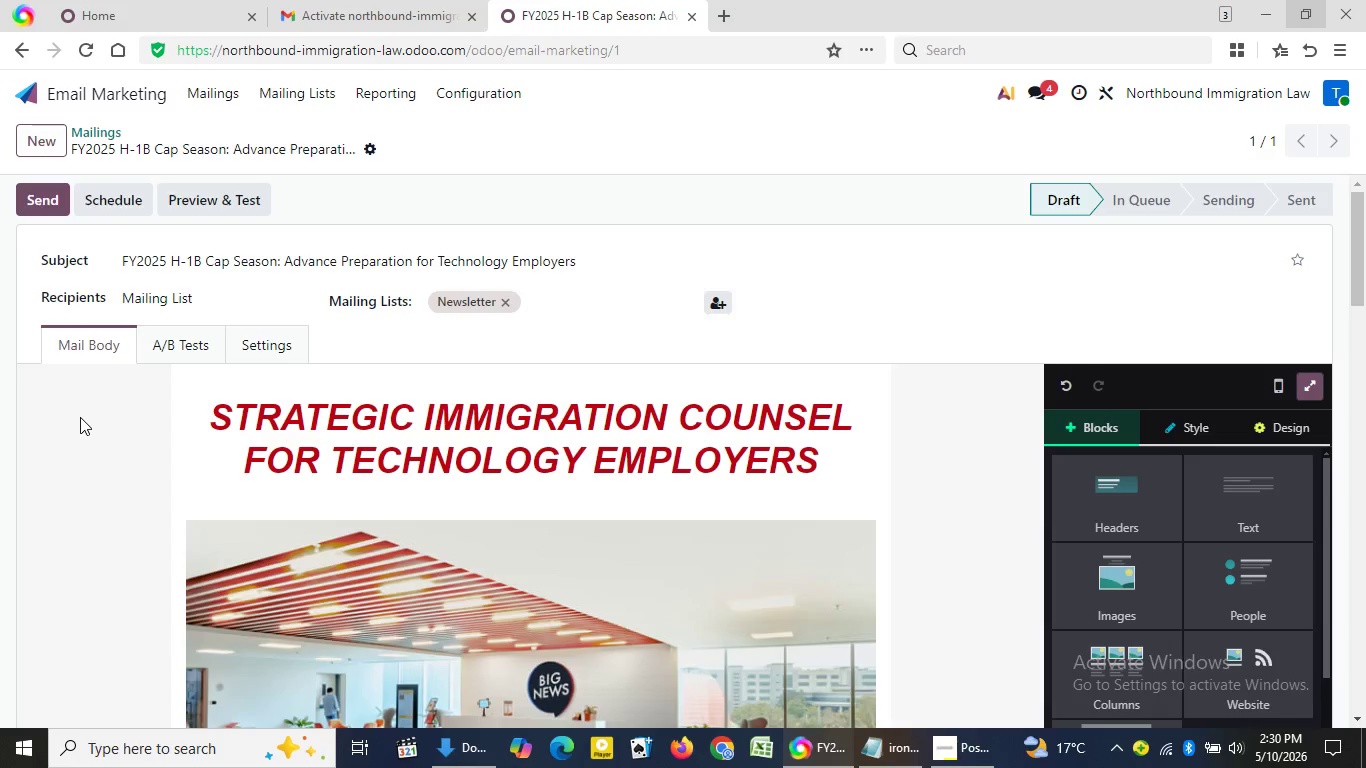 
triple_click([80, 417])
 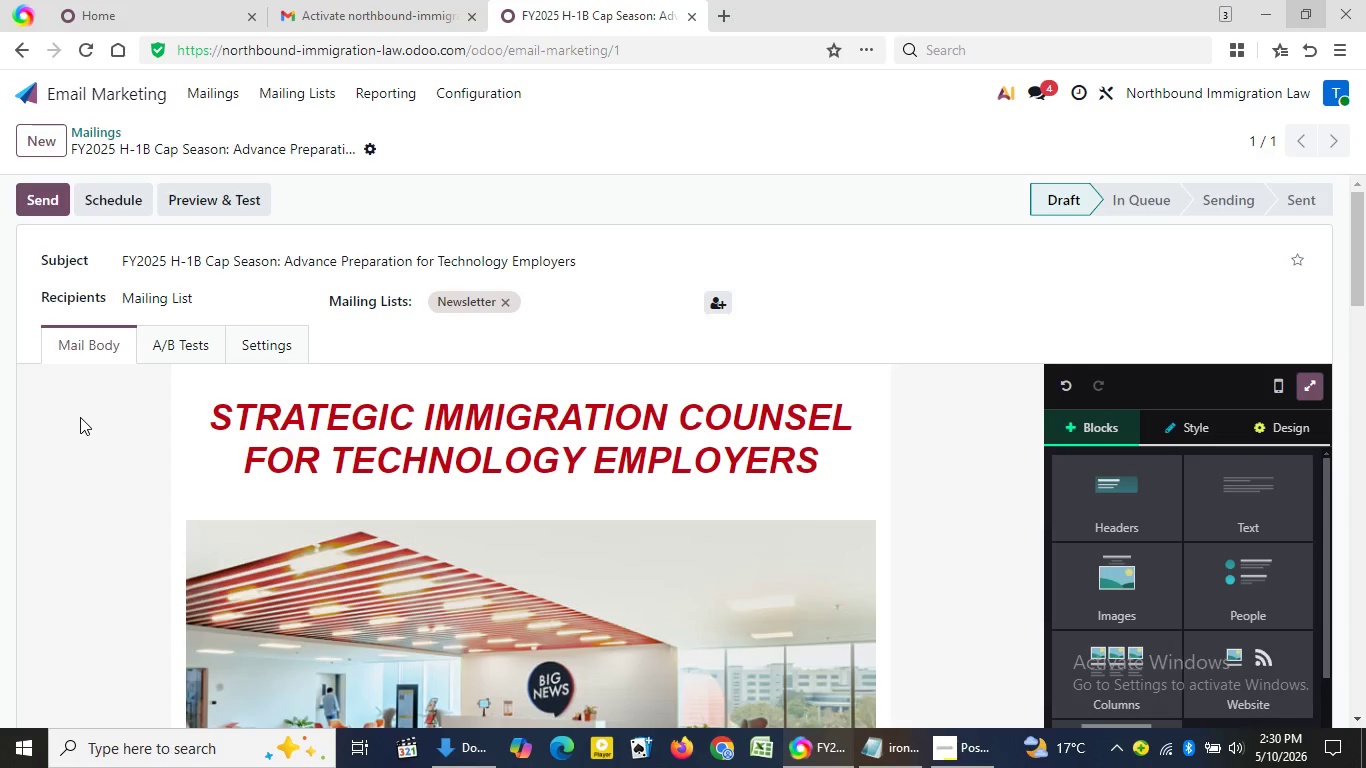 
triple_click([80, 417])
 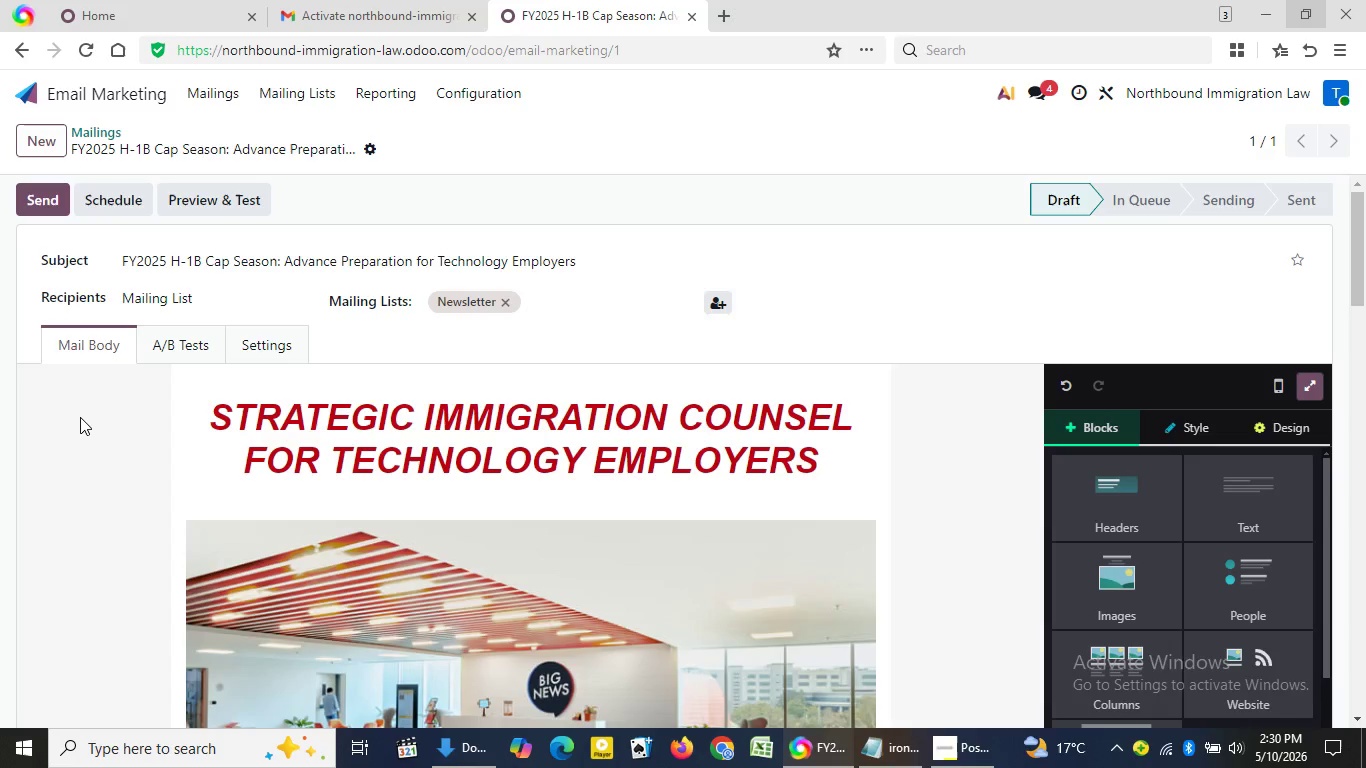 
triple_click([80, 417])
 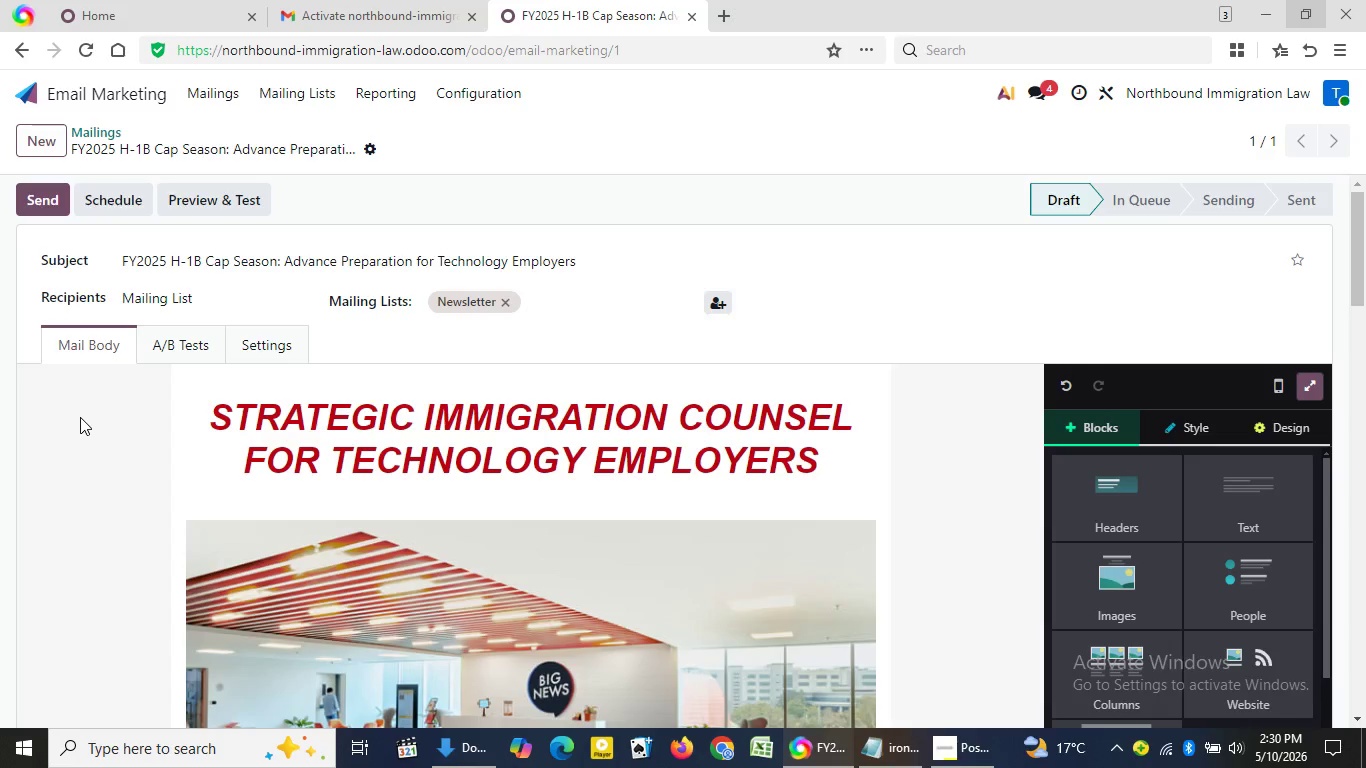 
triple_click([80, 417])
 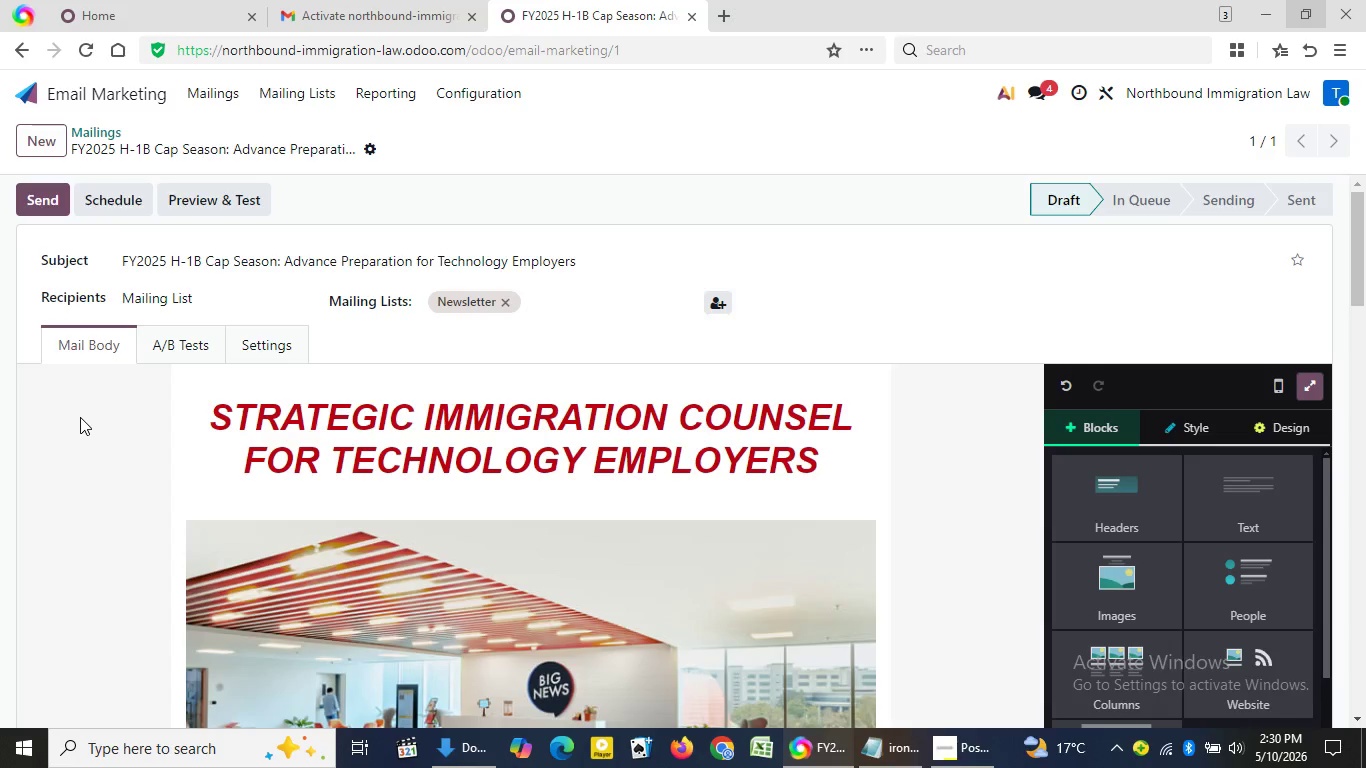 
double_click([80, 417])
 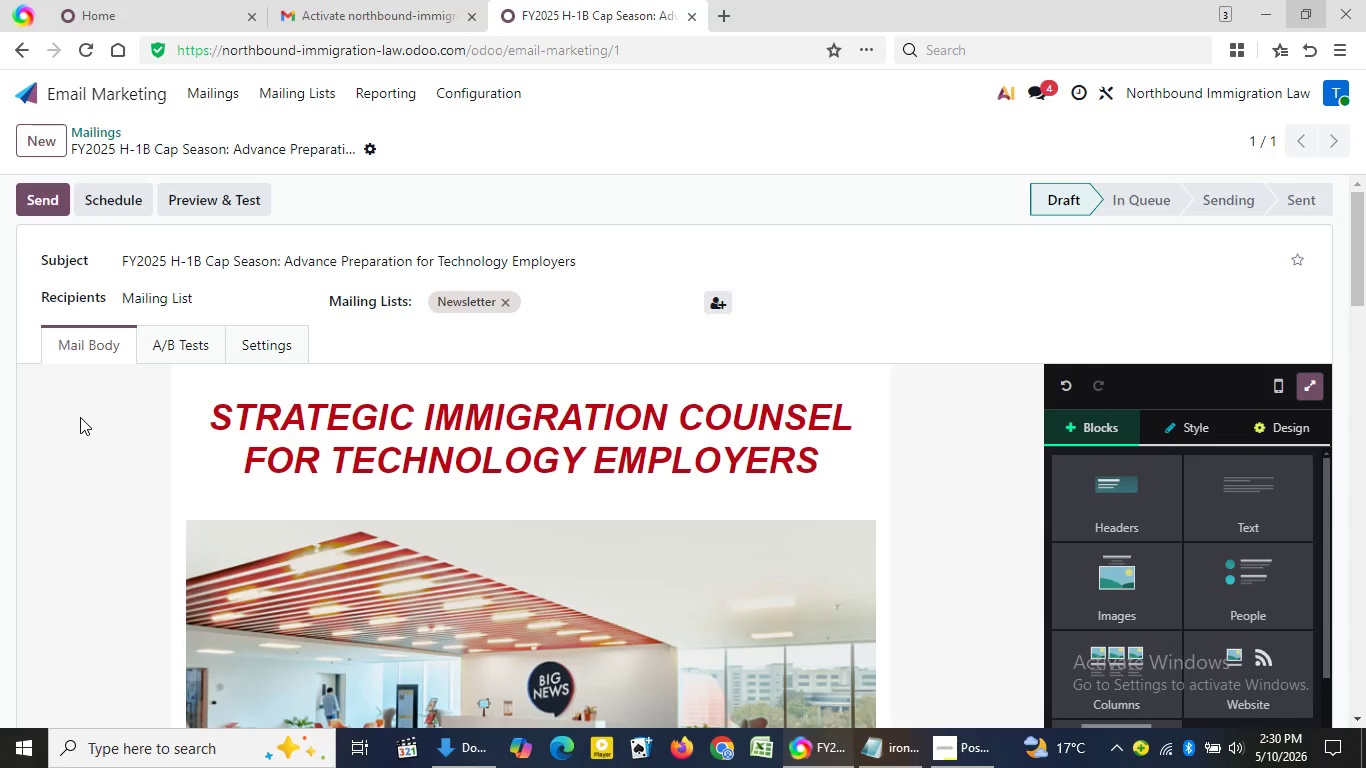 
triple_click([80, 417])
 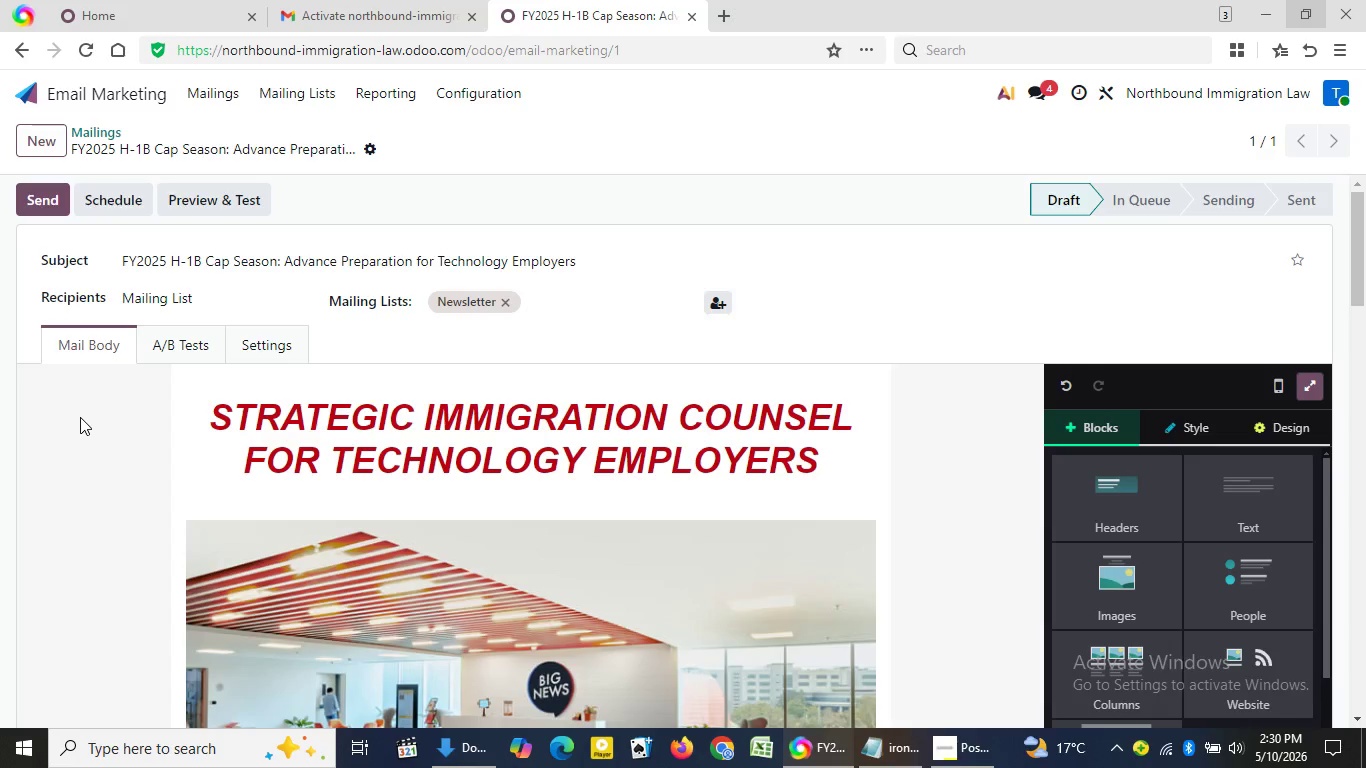 
triple_click([80, 417])
 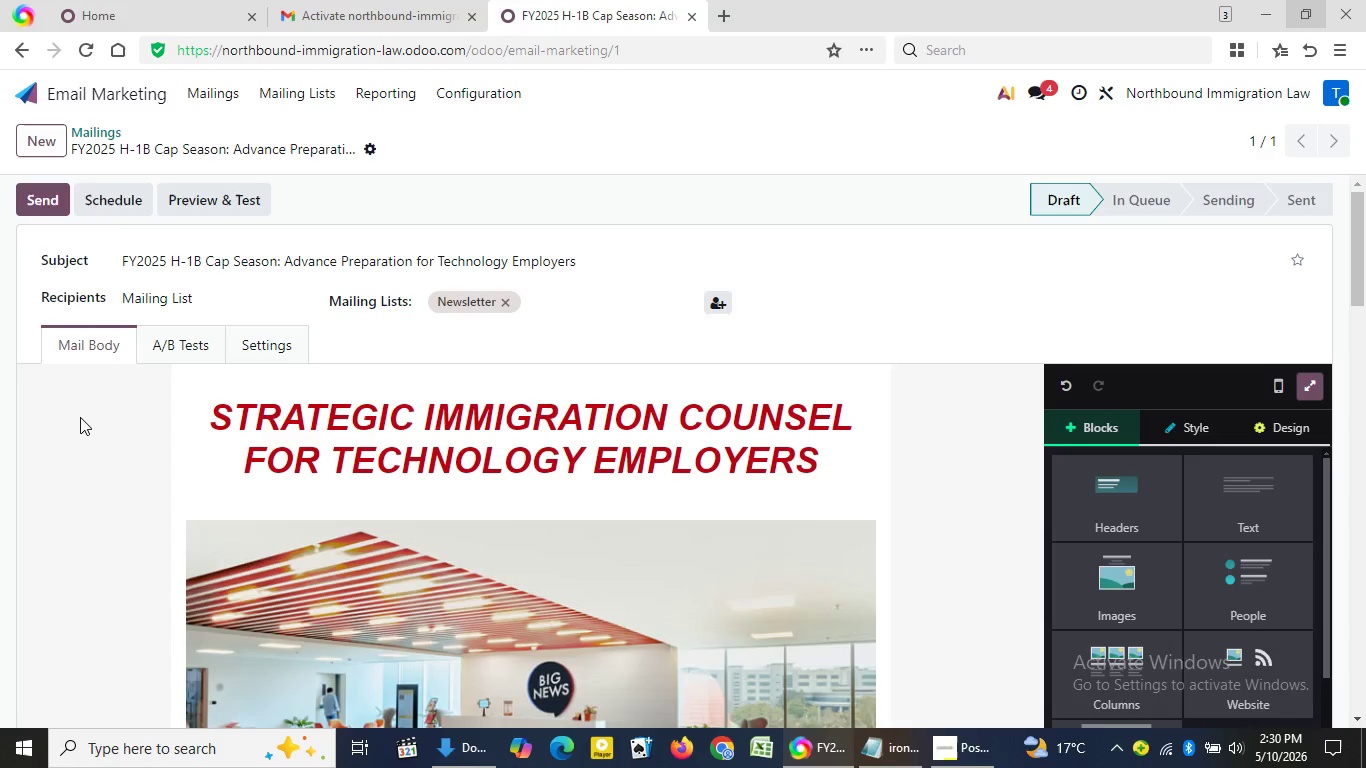 
triple_click([80, 417])
 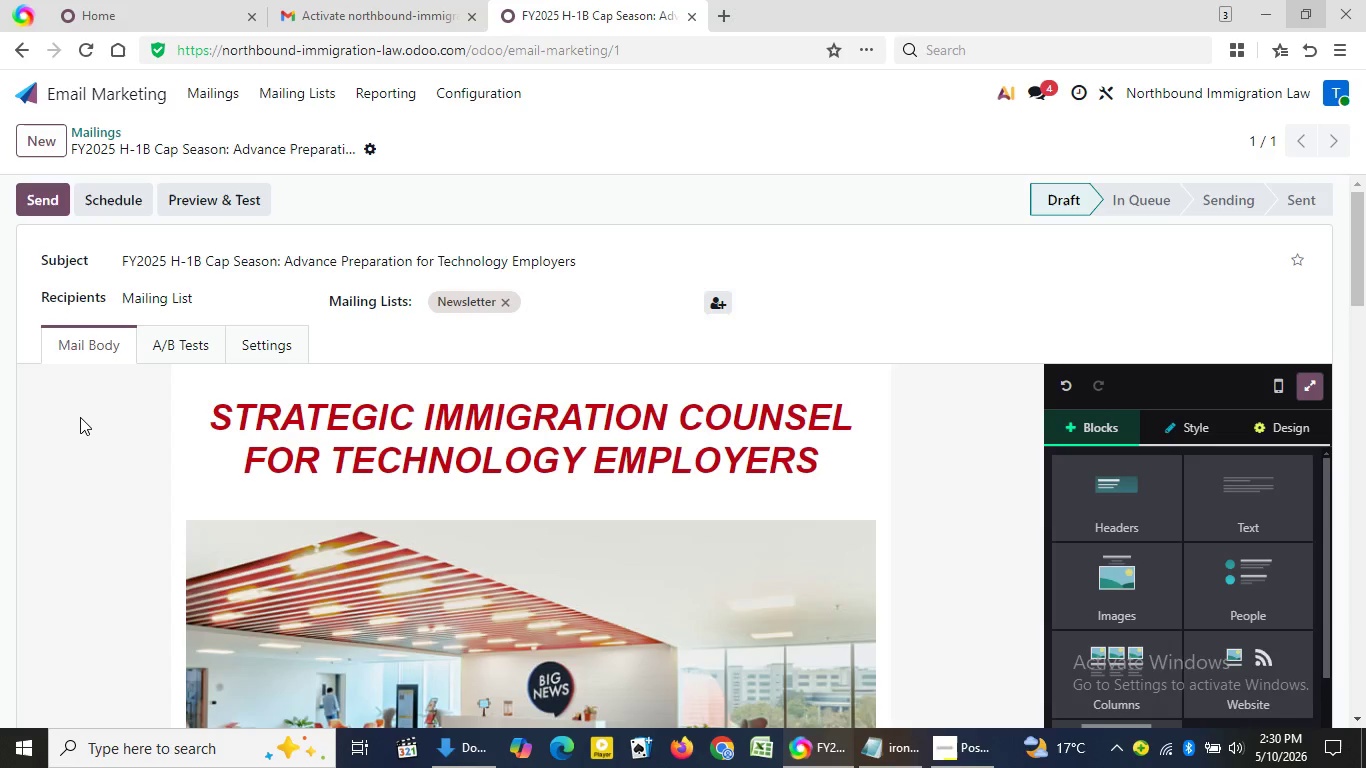 
triple_click([80, 417])
 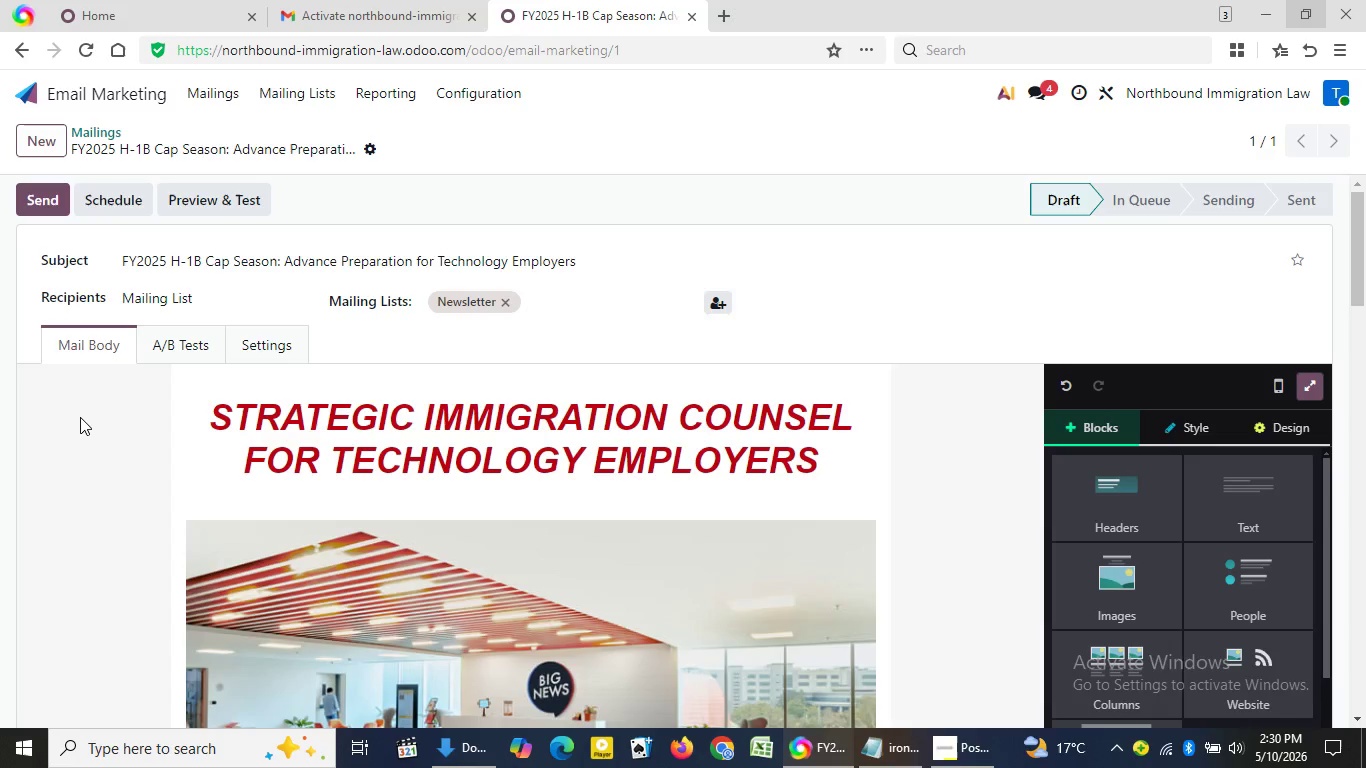 
double_click([80, 417])
 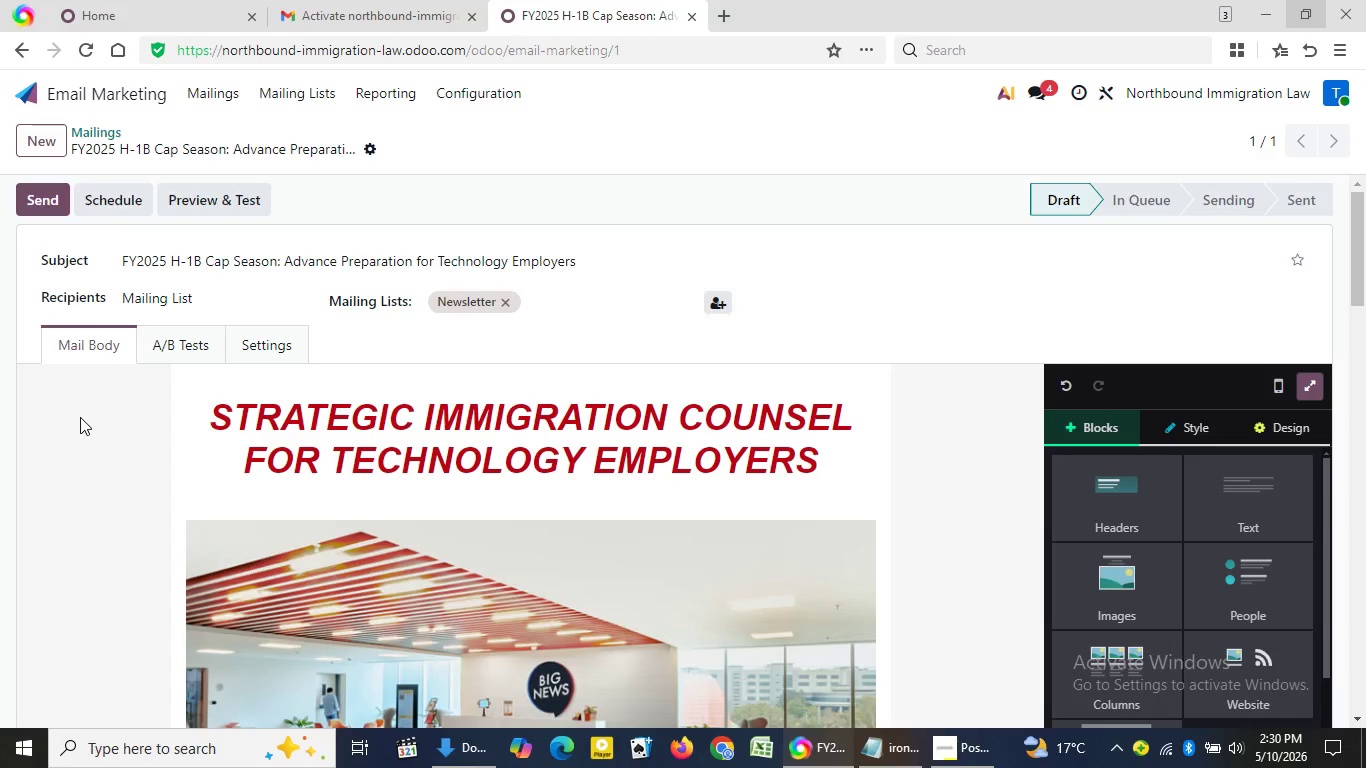 
triple_click([80, 417])
 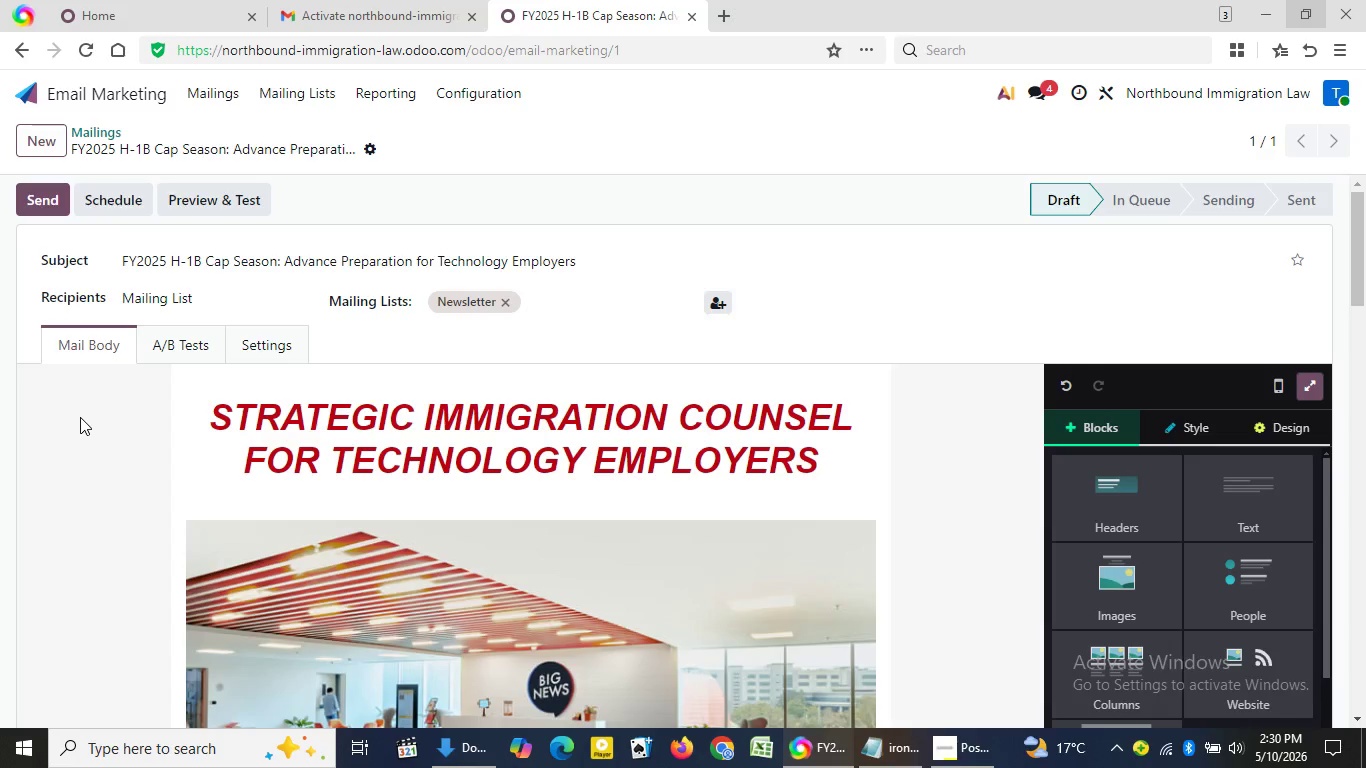 
triple_click([80, 417])
 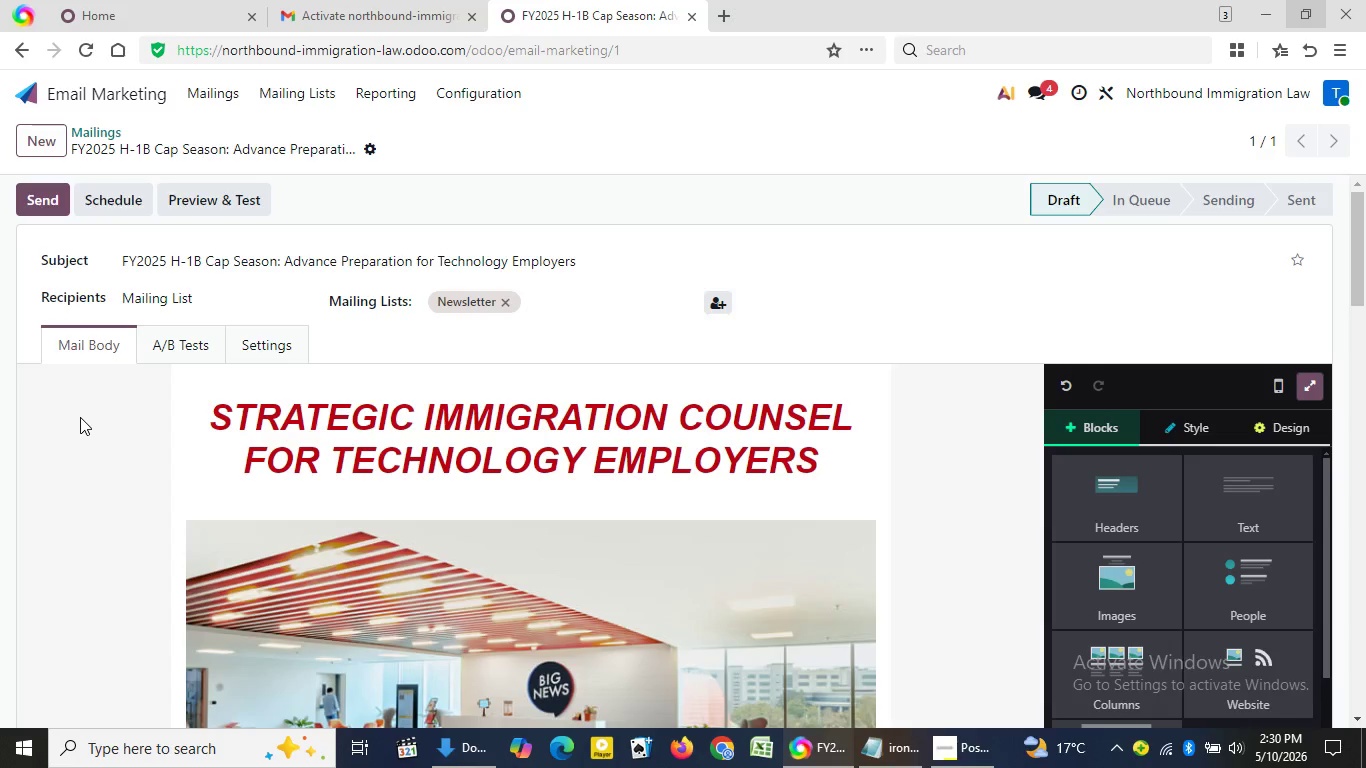 
triple_click([80, 417])
 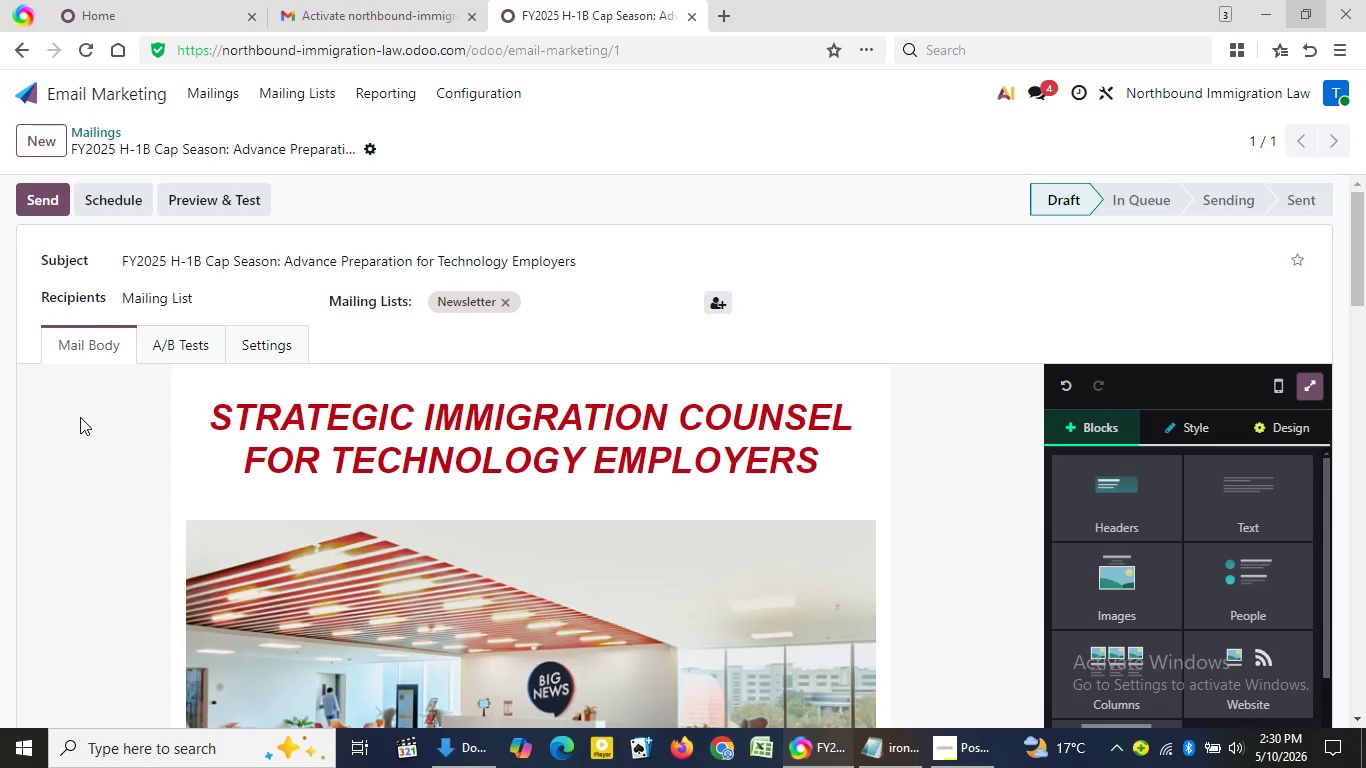 
triple_click([80, 417])
 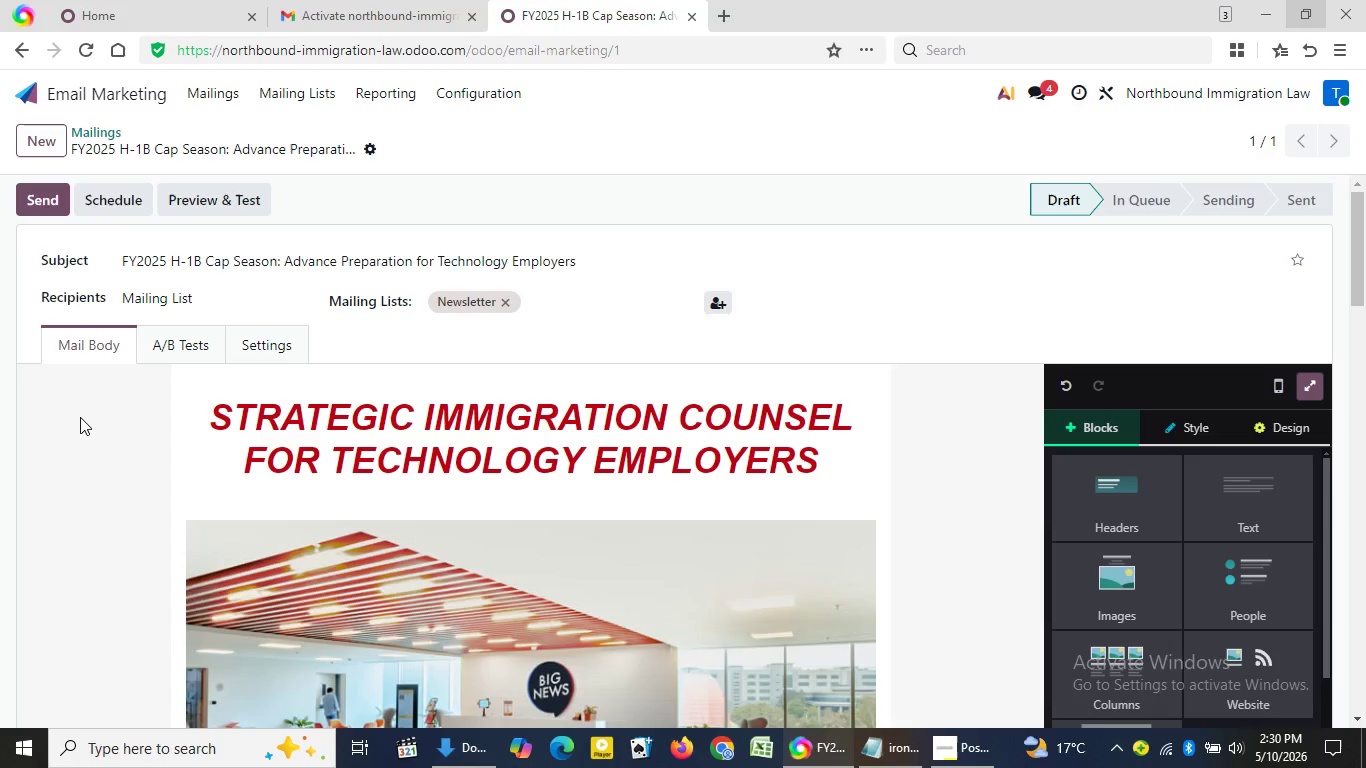 
triple_click([80, 417])
 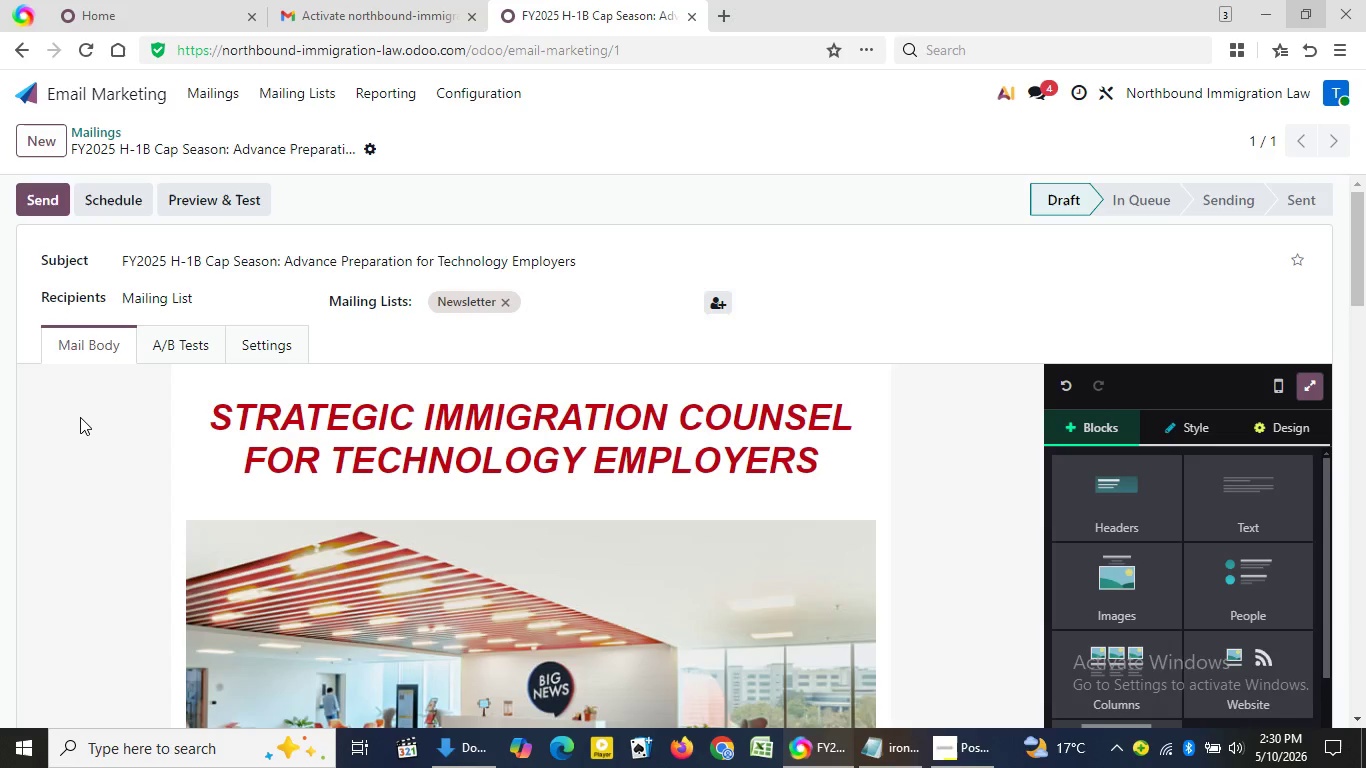 
triple_click([80, 417])
 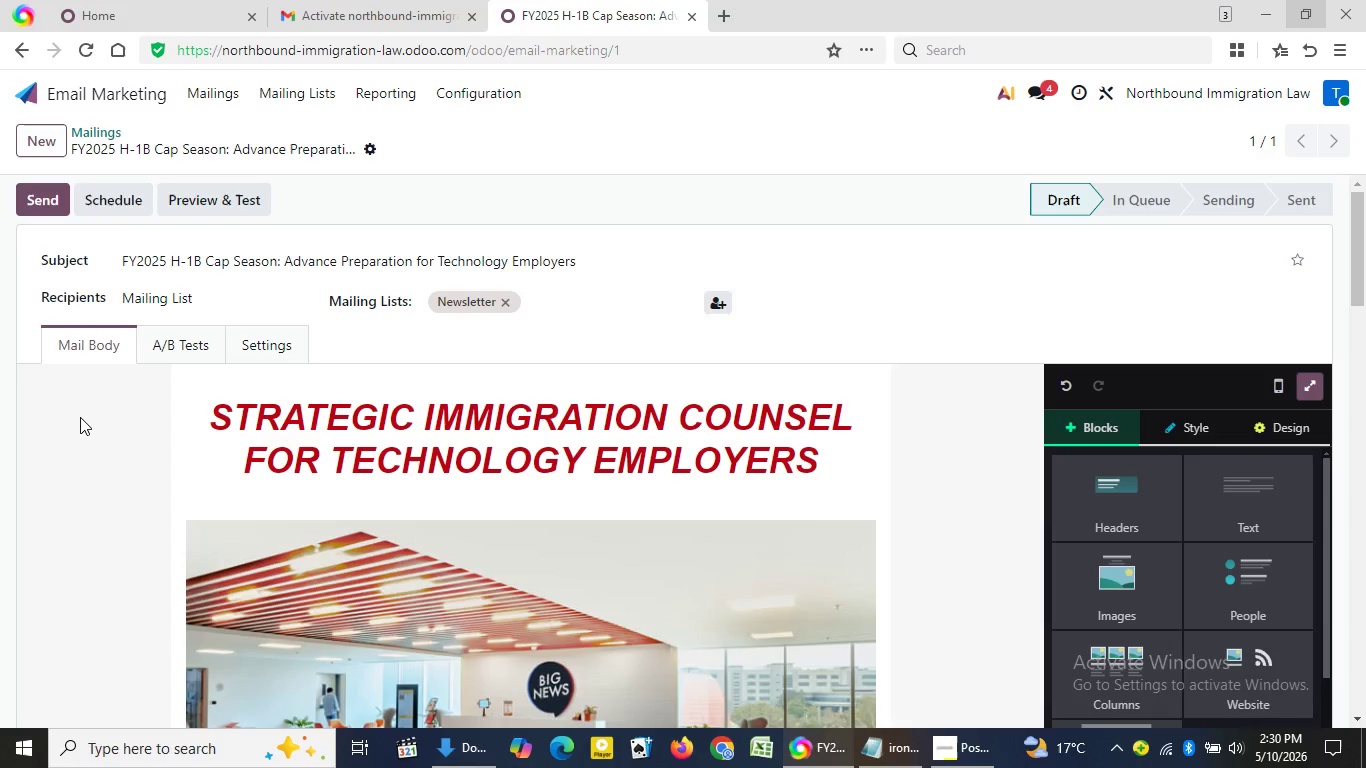 
triple_click([80, 417])
 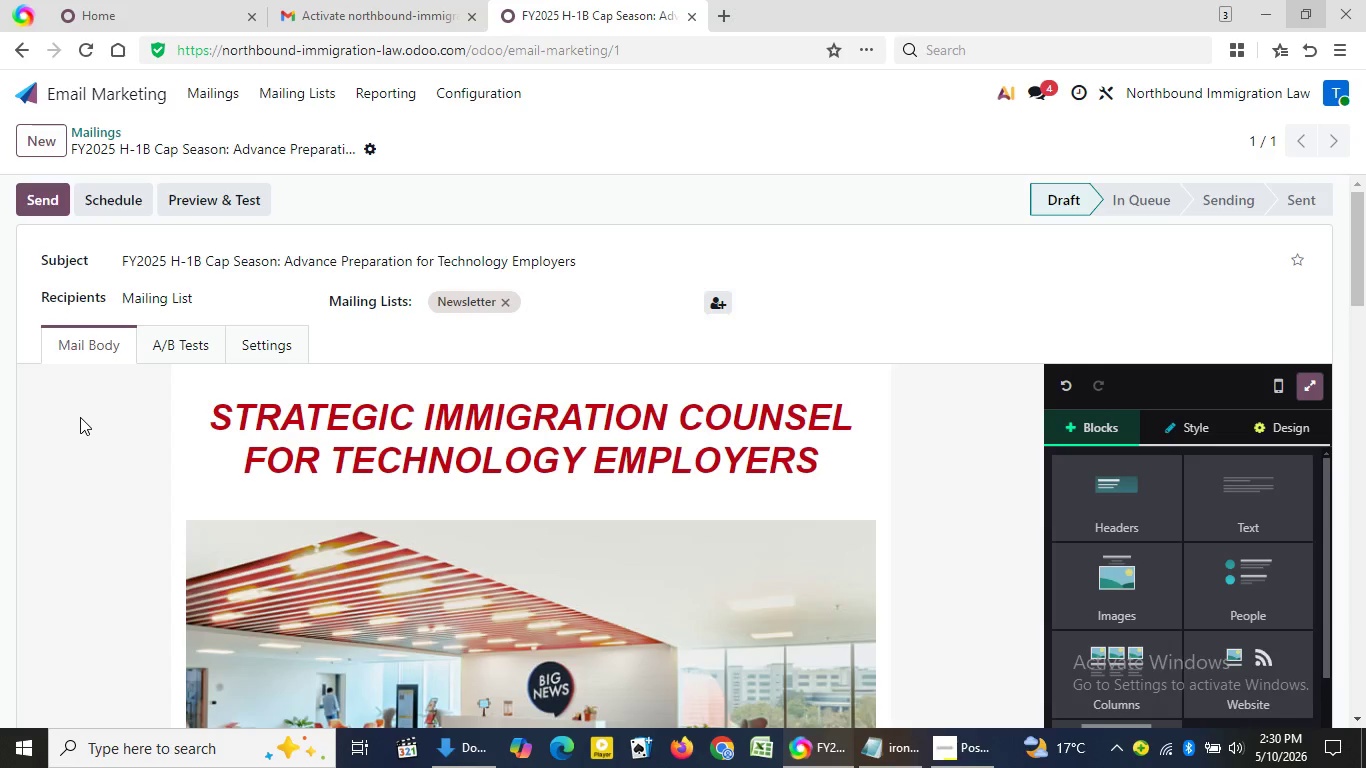 
double_click([80, 417])
 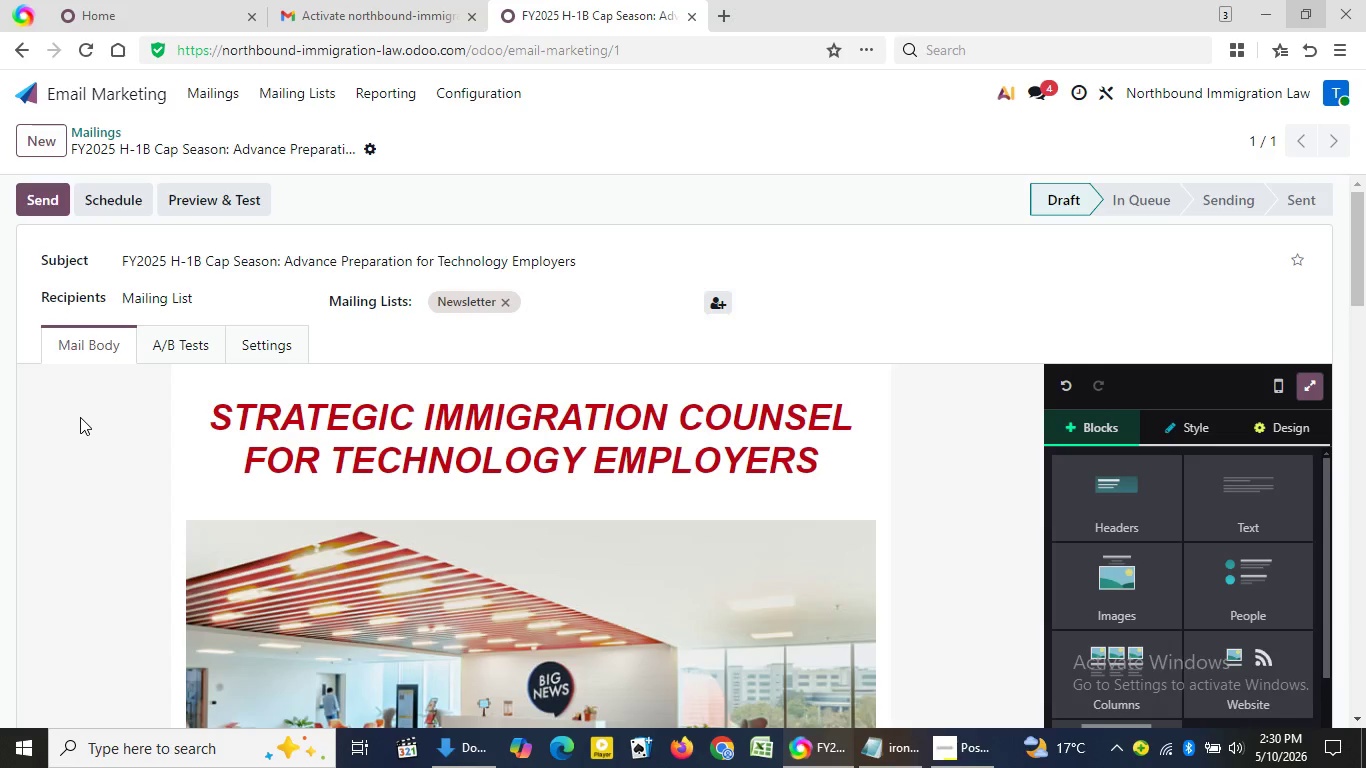 
triple_click([80, 417])
 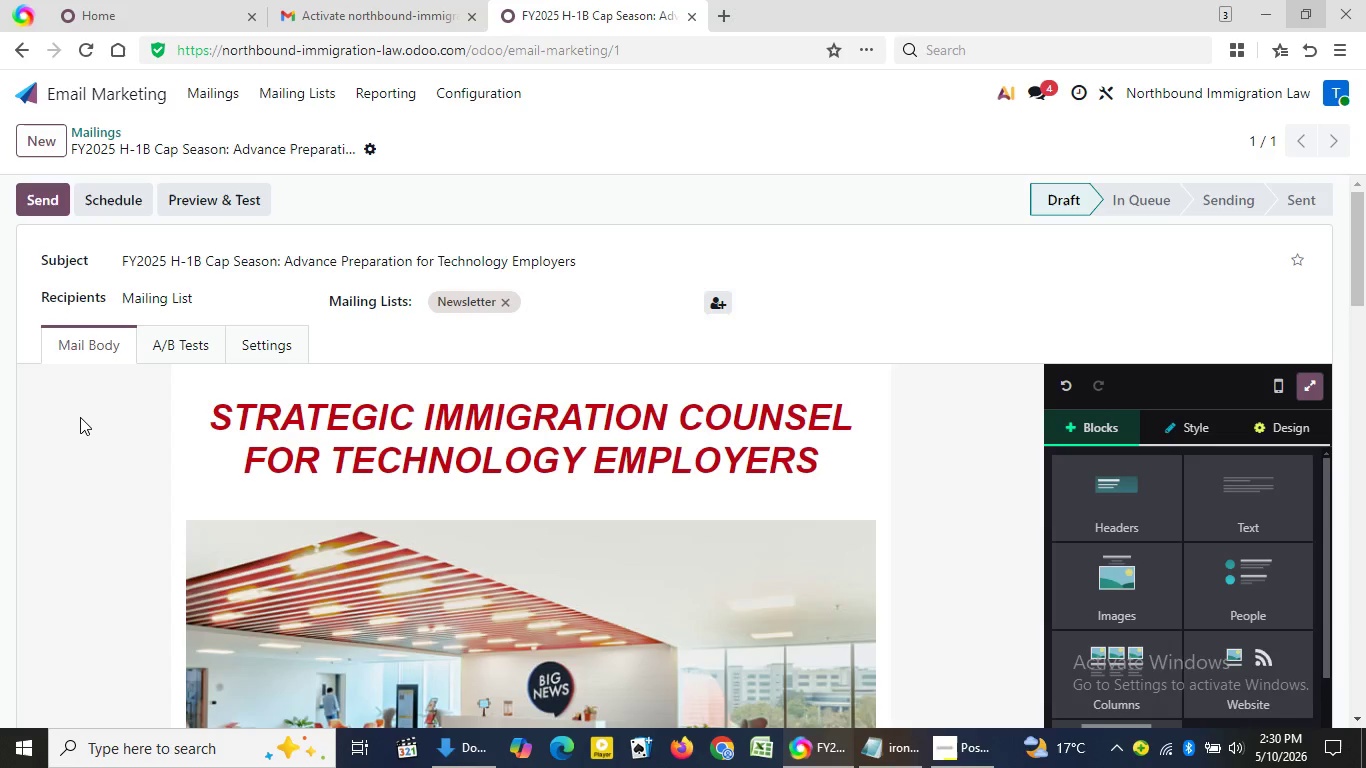 
triple_click([80, 417])
 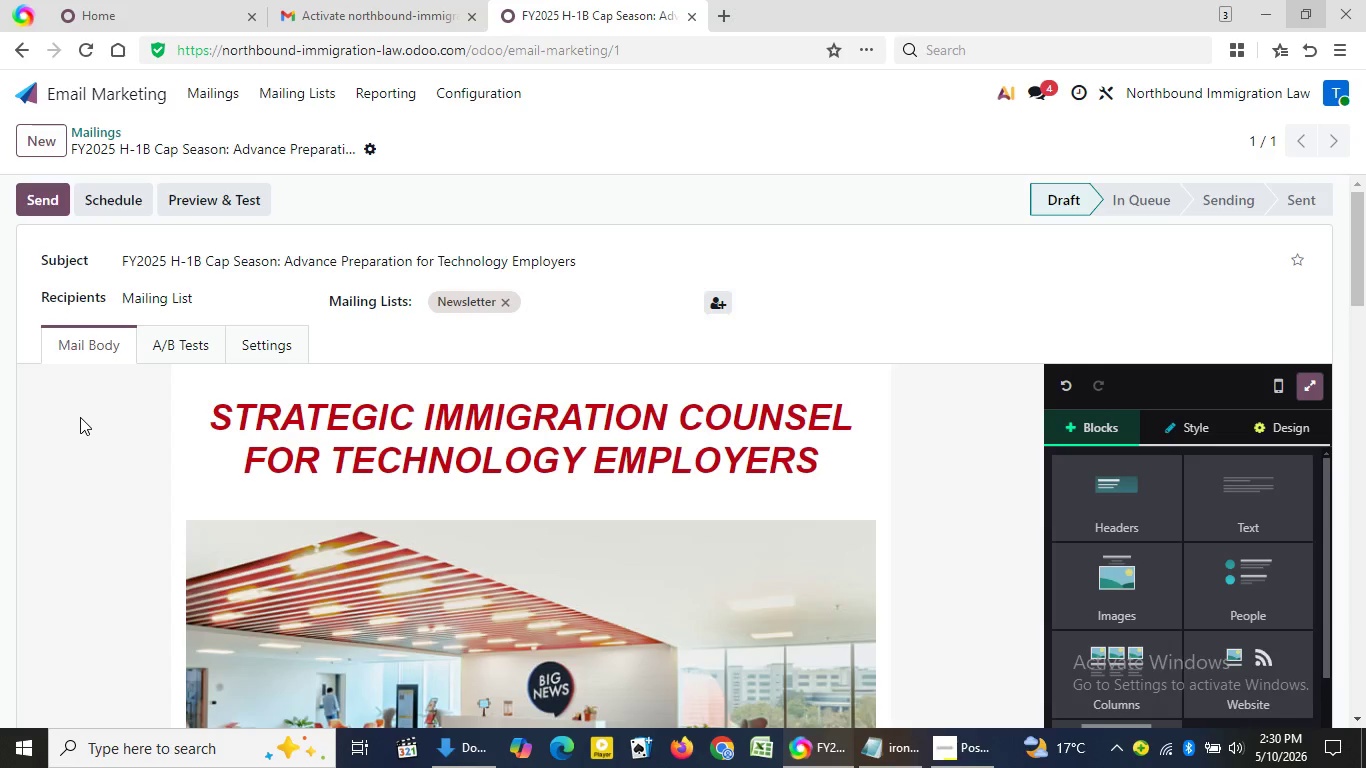 
triple_click([80, 417])
 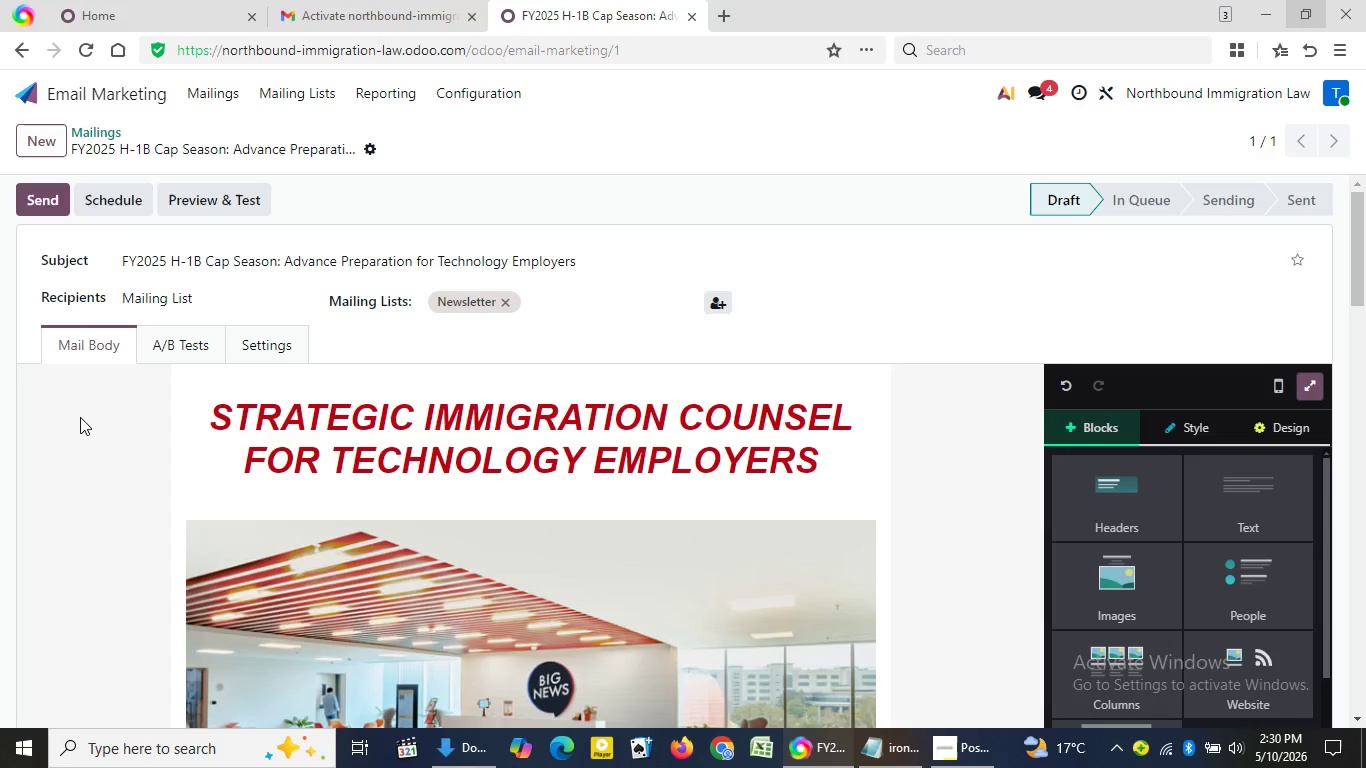 
double_click([80, 417])
 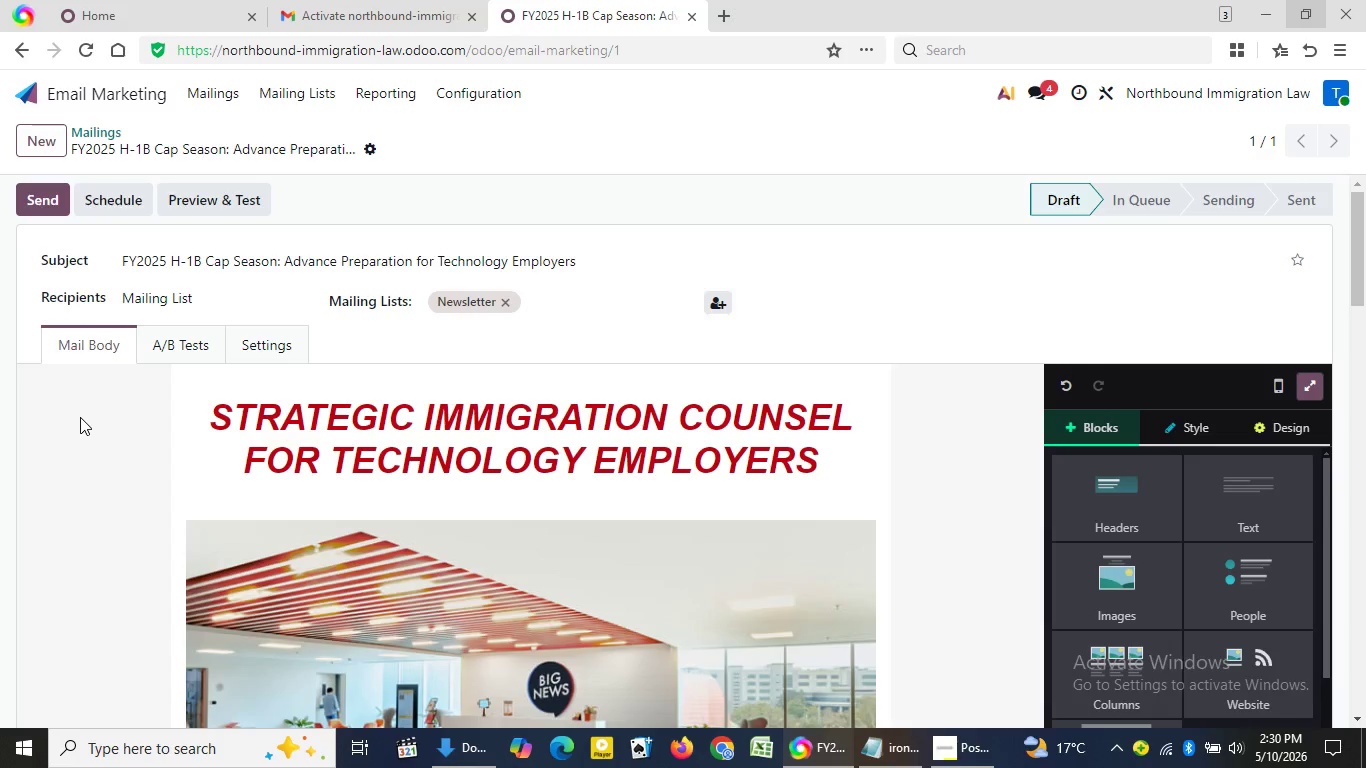 
triple_click([80, 417])
 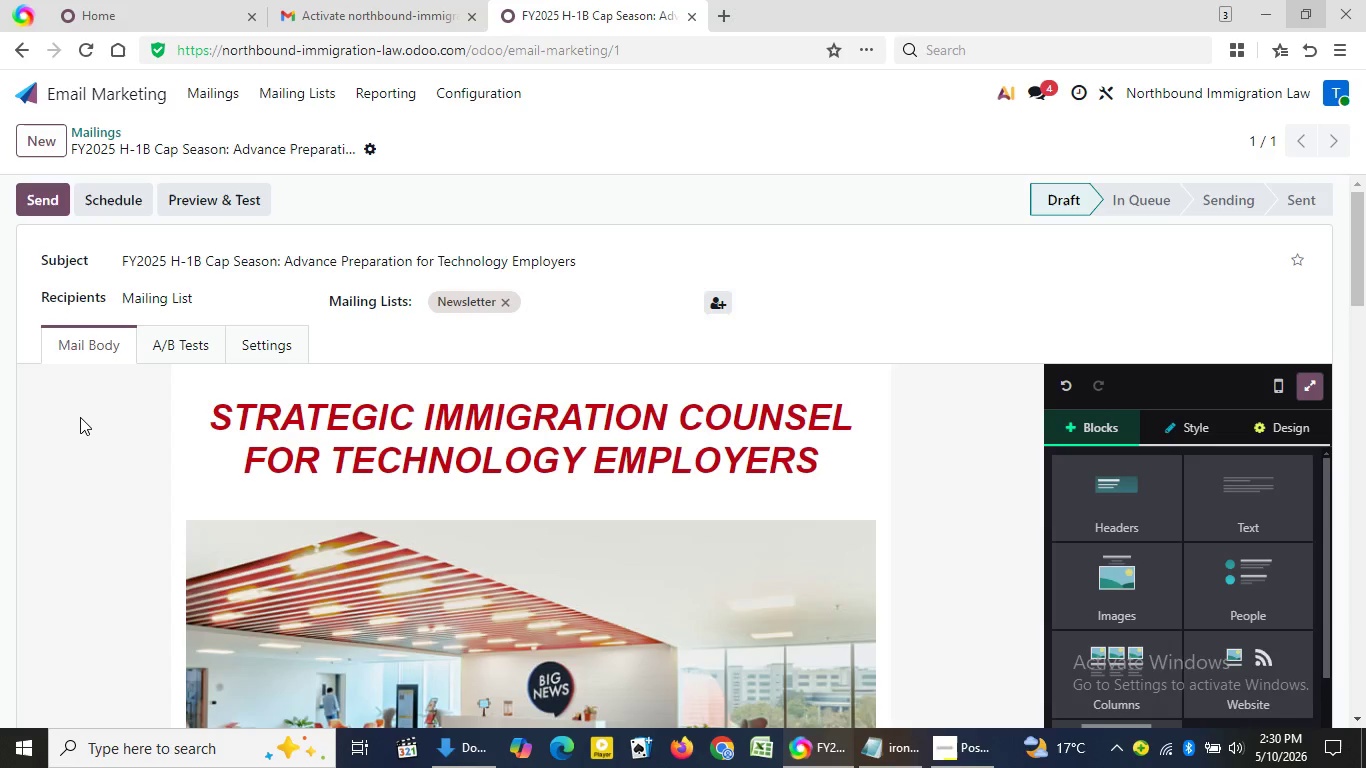 
double_click([80, 417])
 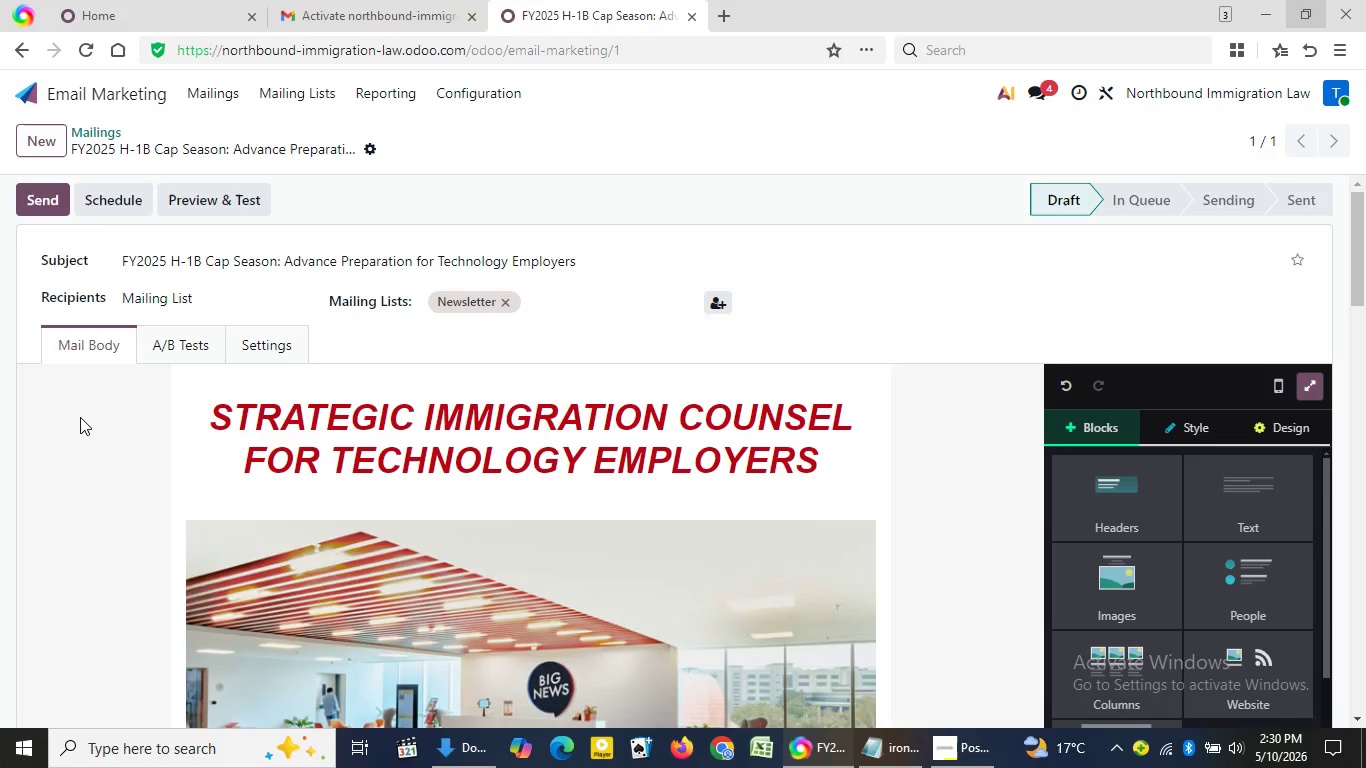 
double_click([80, 417])
 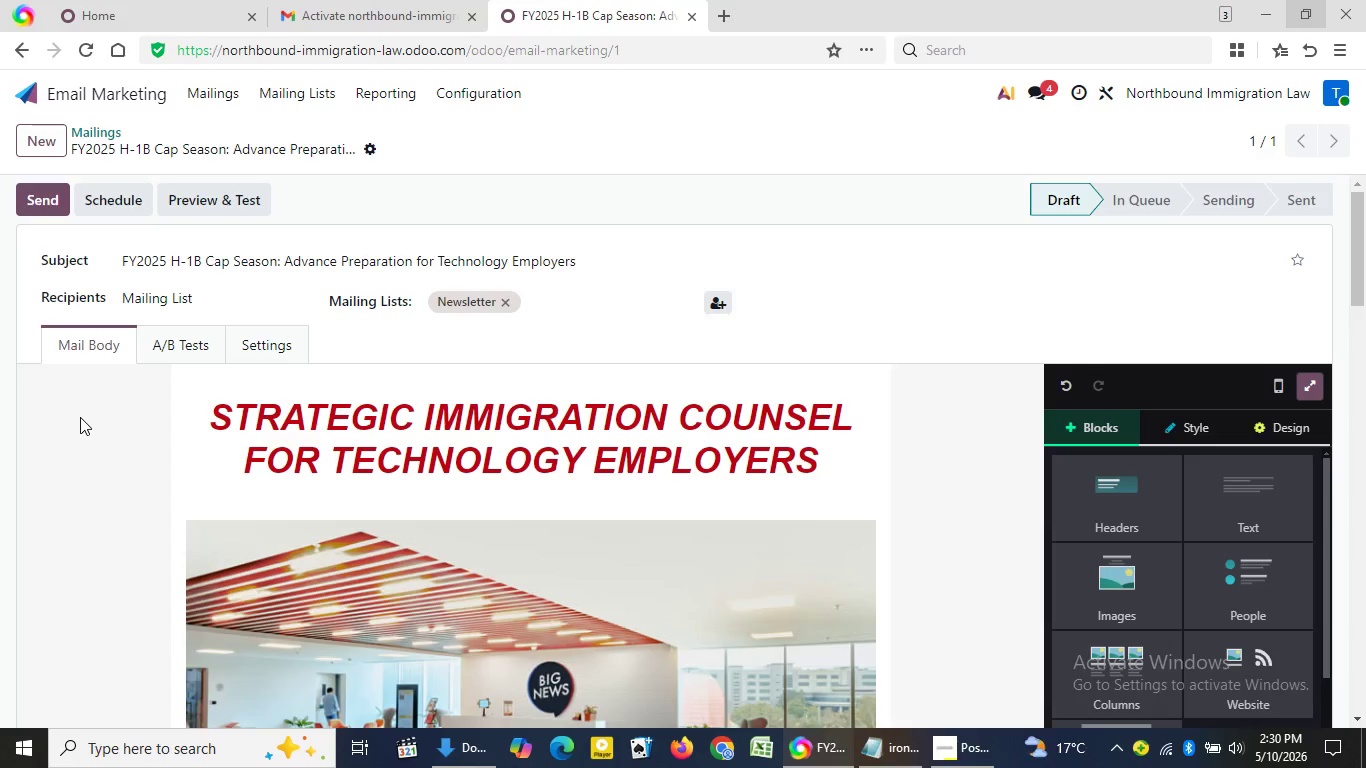 
triple_click([80, 417])
 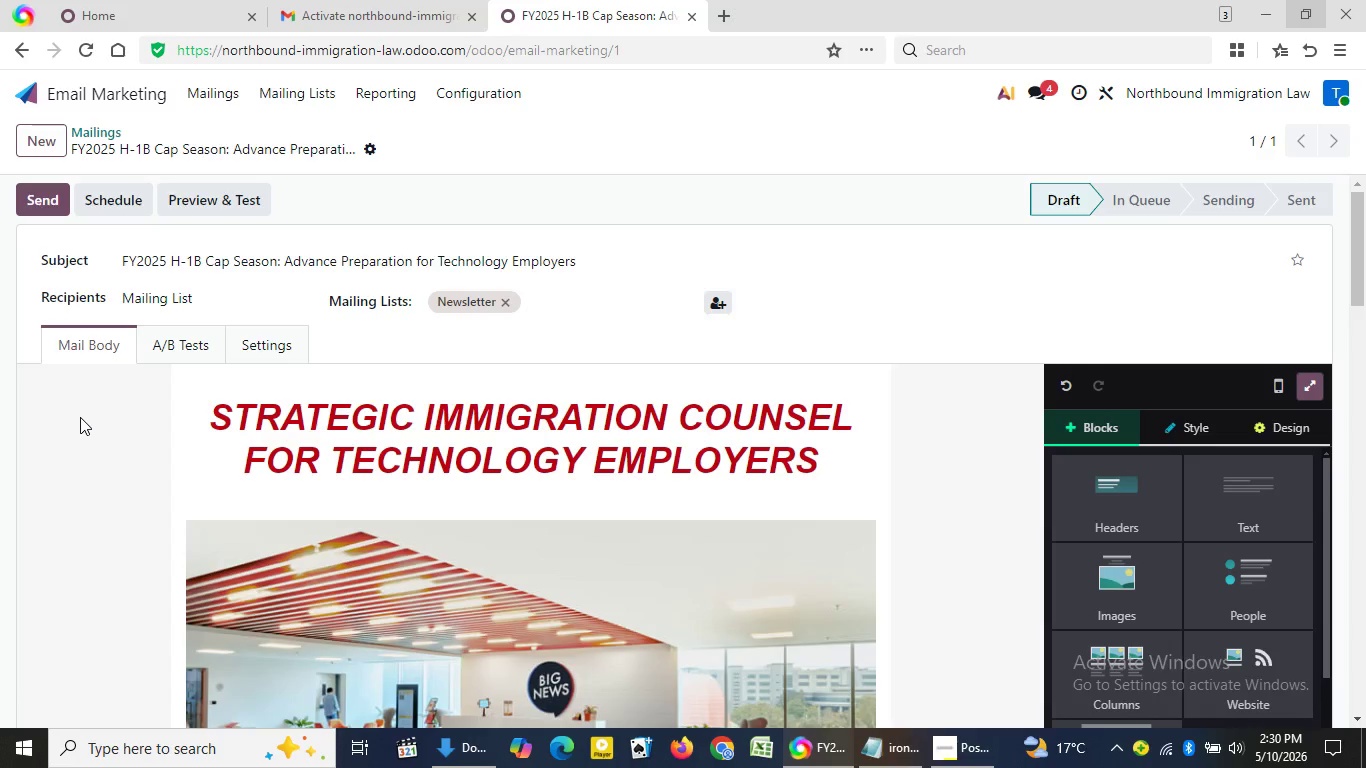 
triple_click([80, 417])
 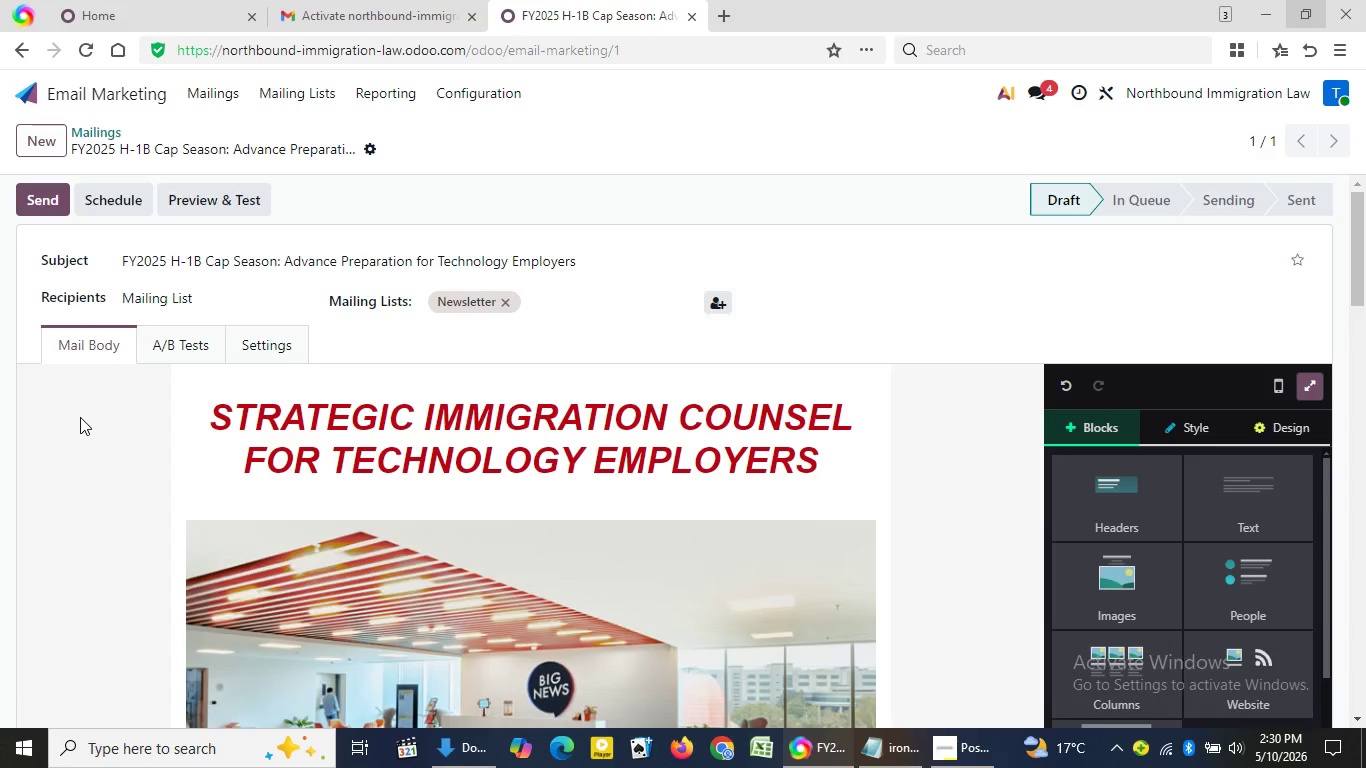 
triple_click([80, 417])
 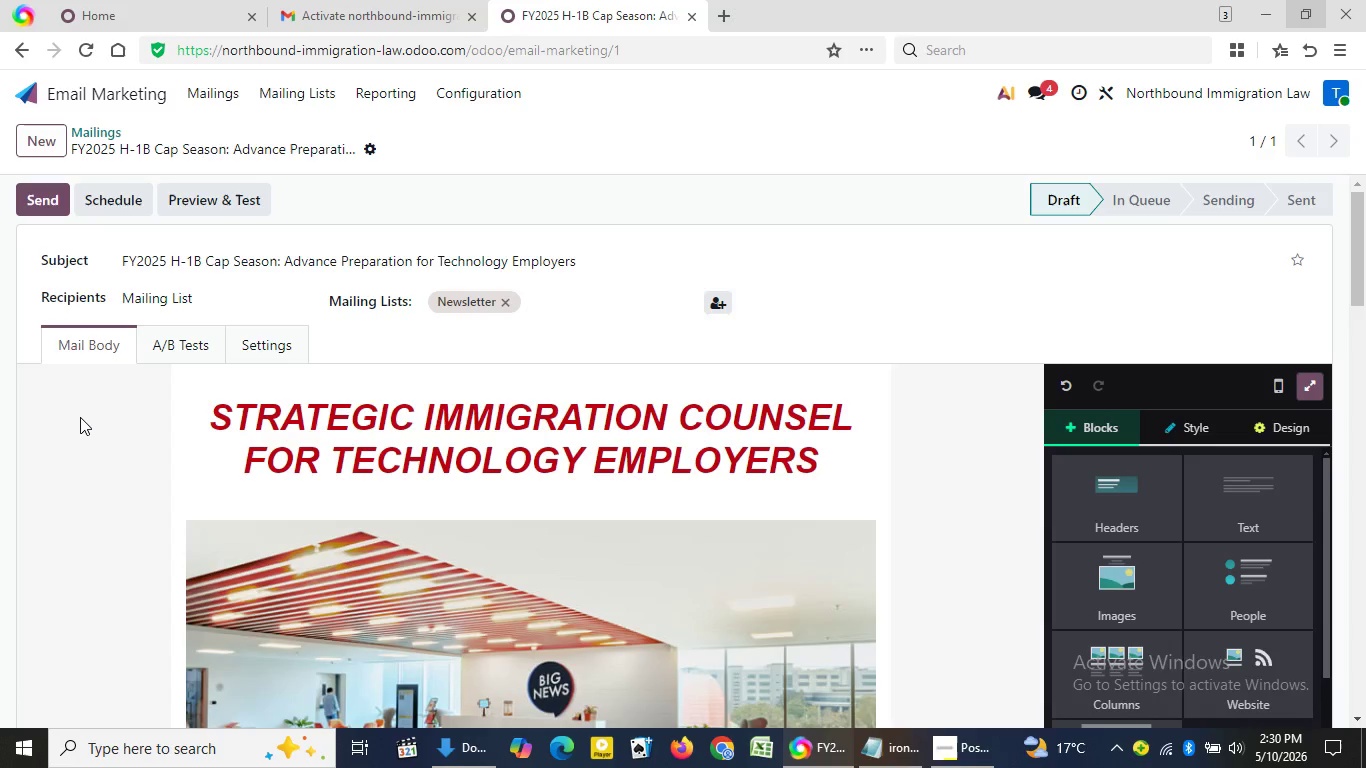 
triple_click([80, 417])
 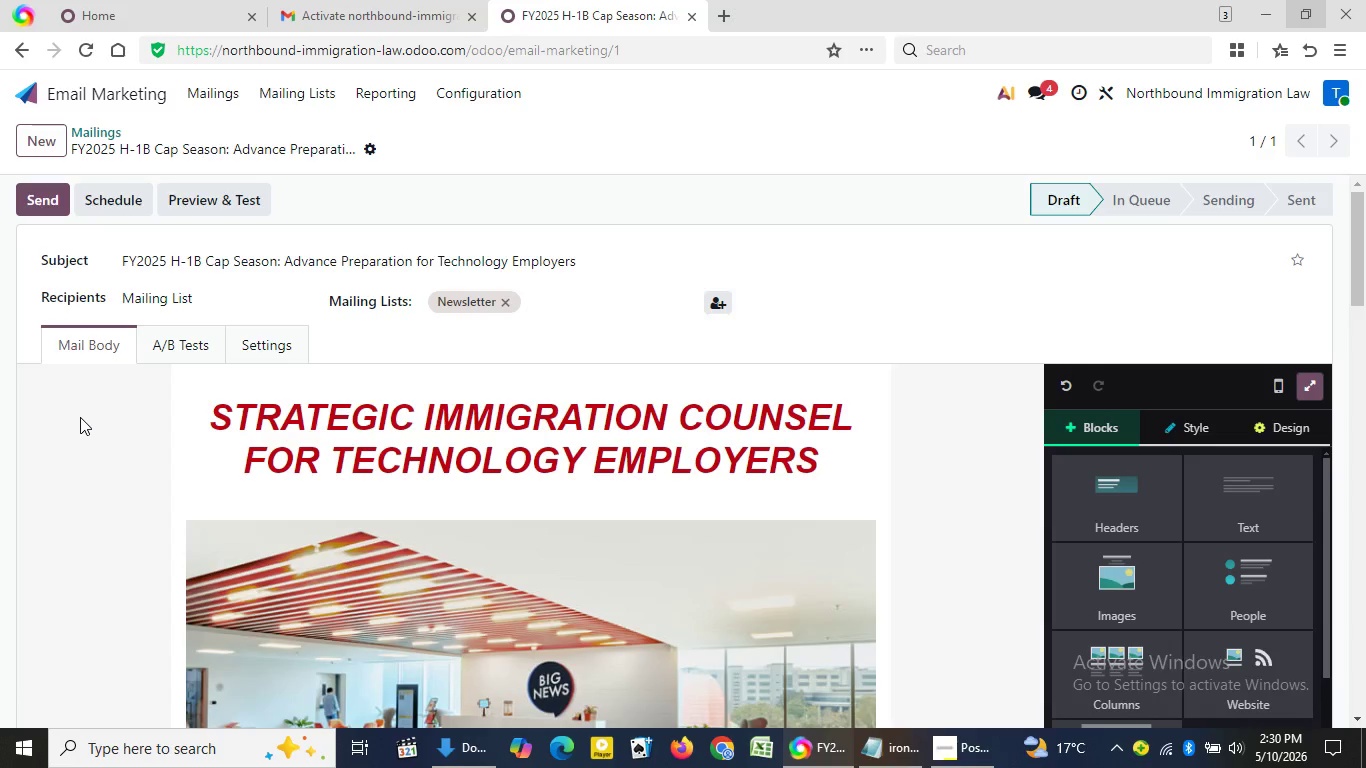 
triple_click([80, 417])
 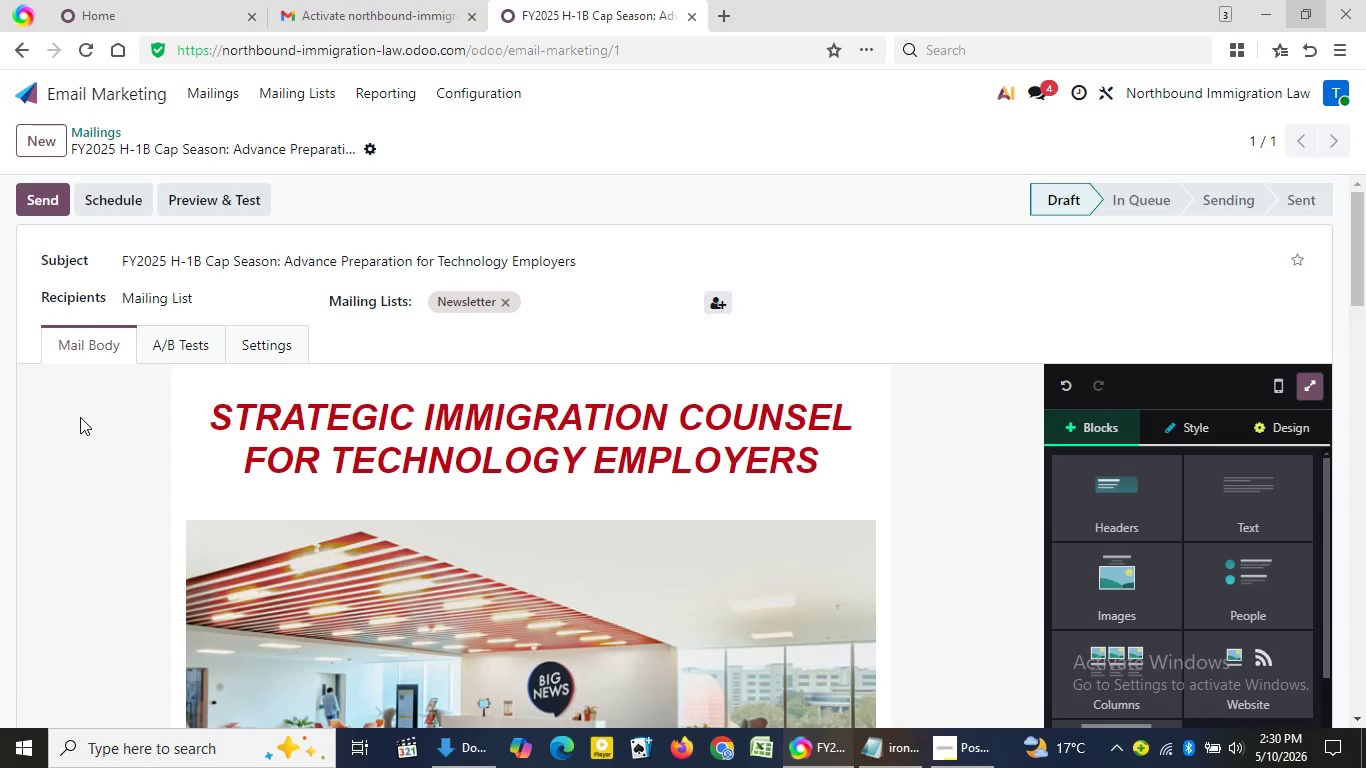 
triple_click([80, 417])
 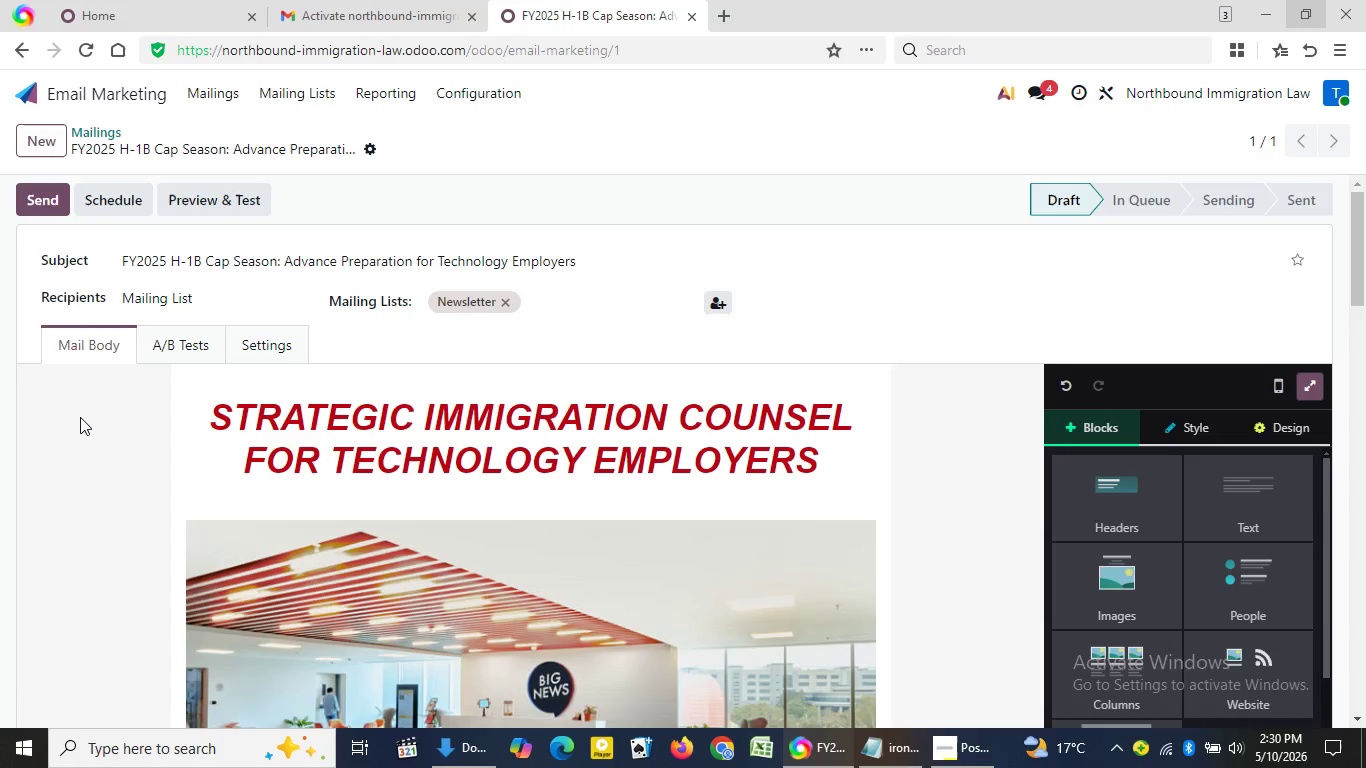 
triple_click([80, 417])
 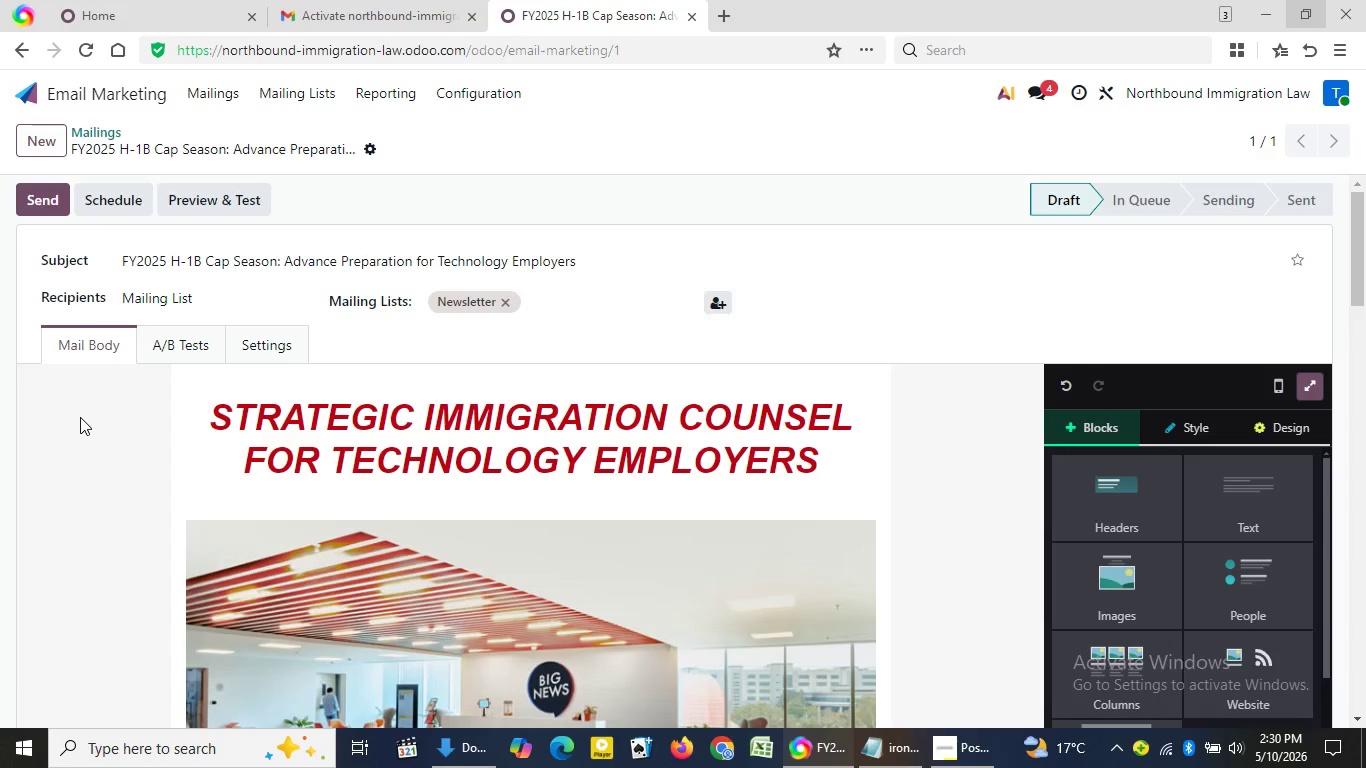 
triple_click([80, 417])
 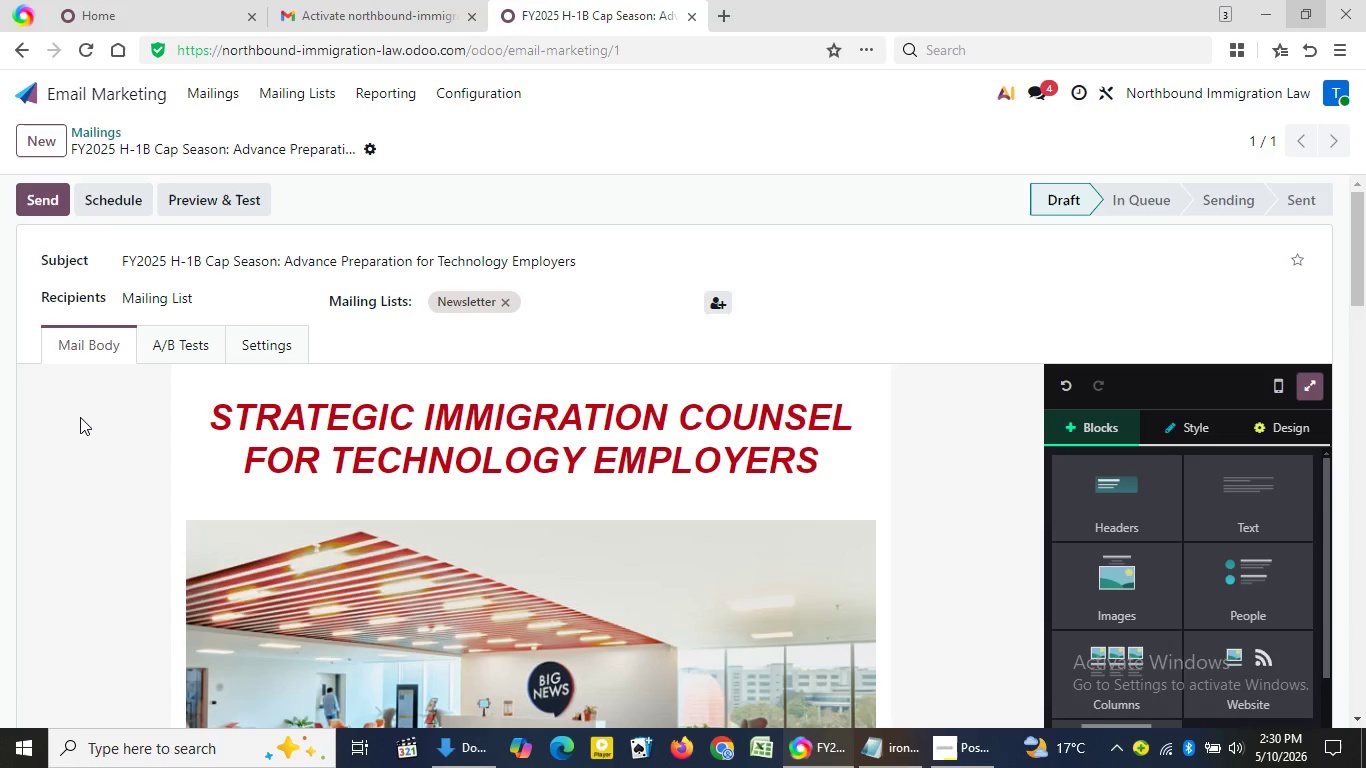 
double_click([80, 417])
 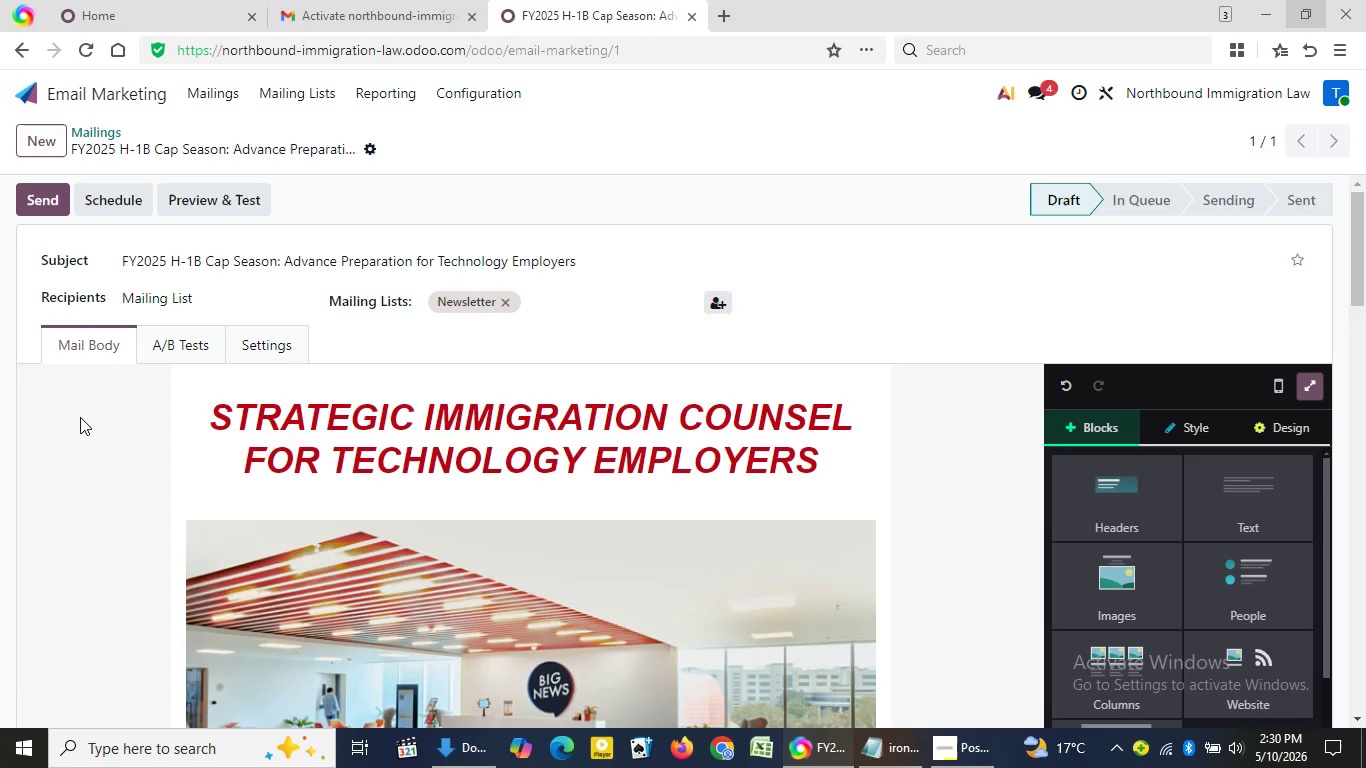 
left_click([80, 417])
 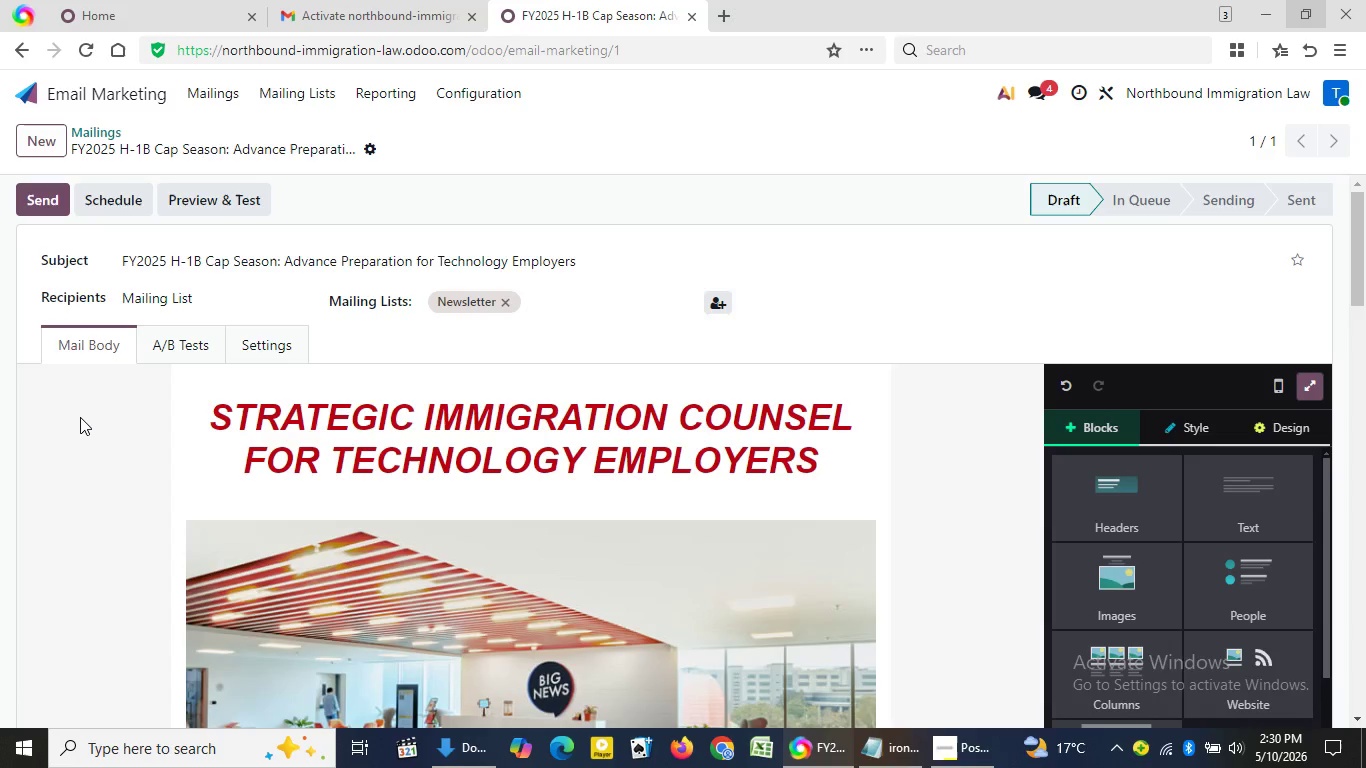 
double_click([80, 417])
 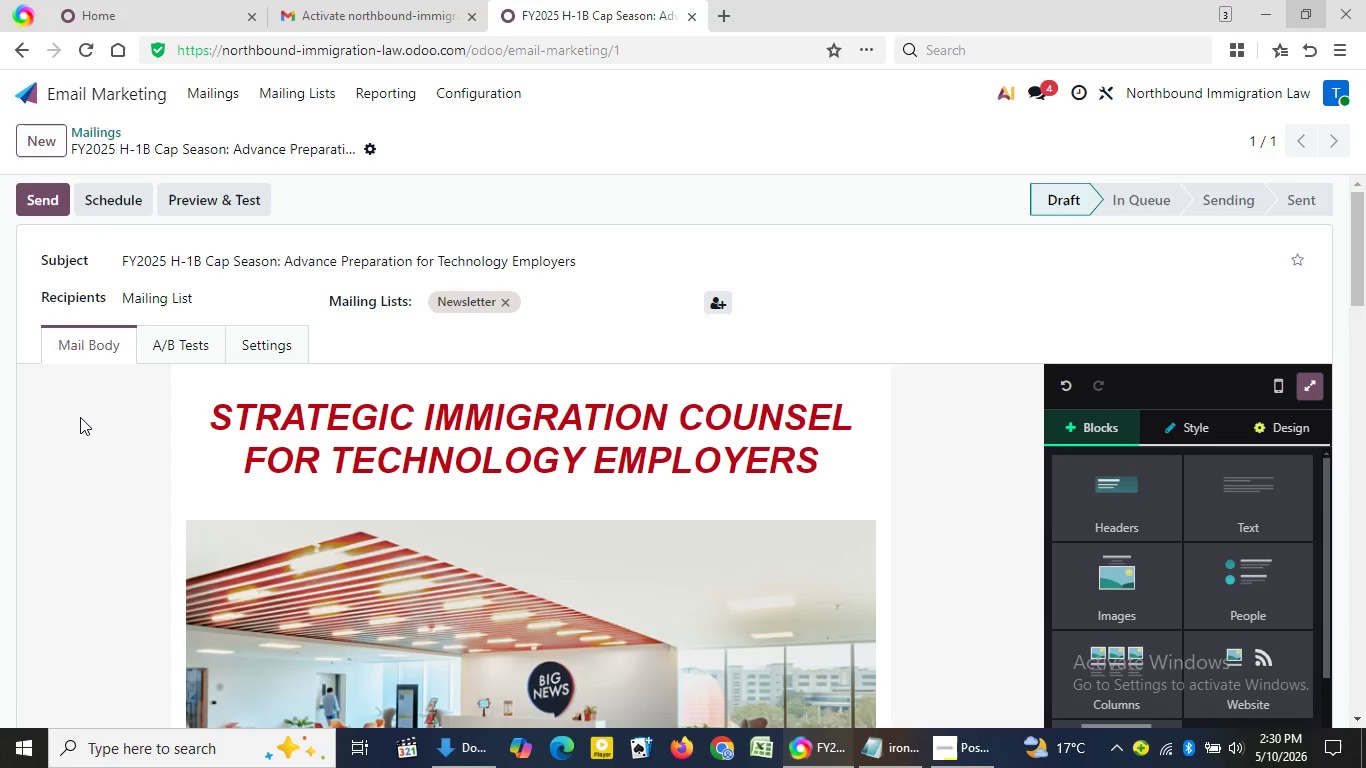 
triple_click([80, 417])
 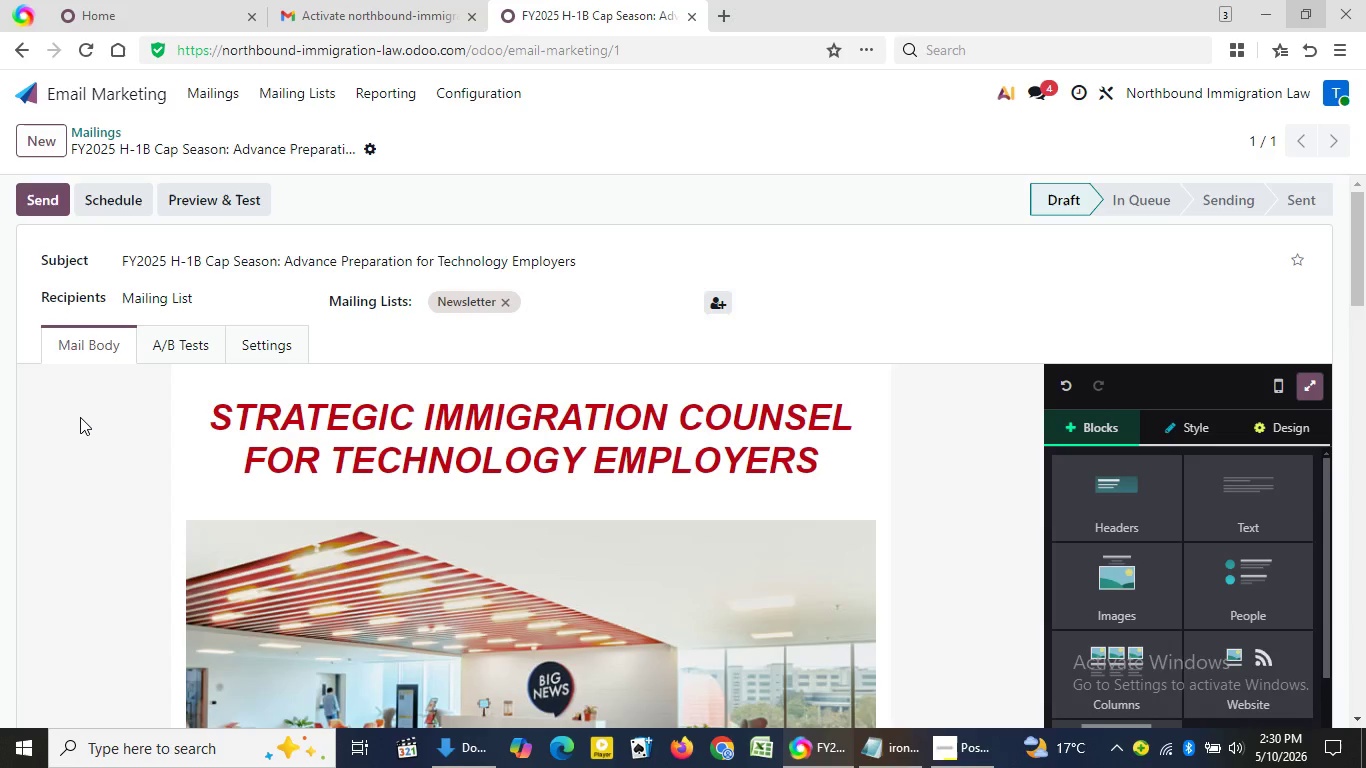 
triple_click([80, 417])
 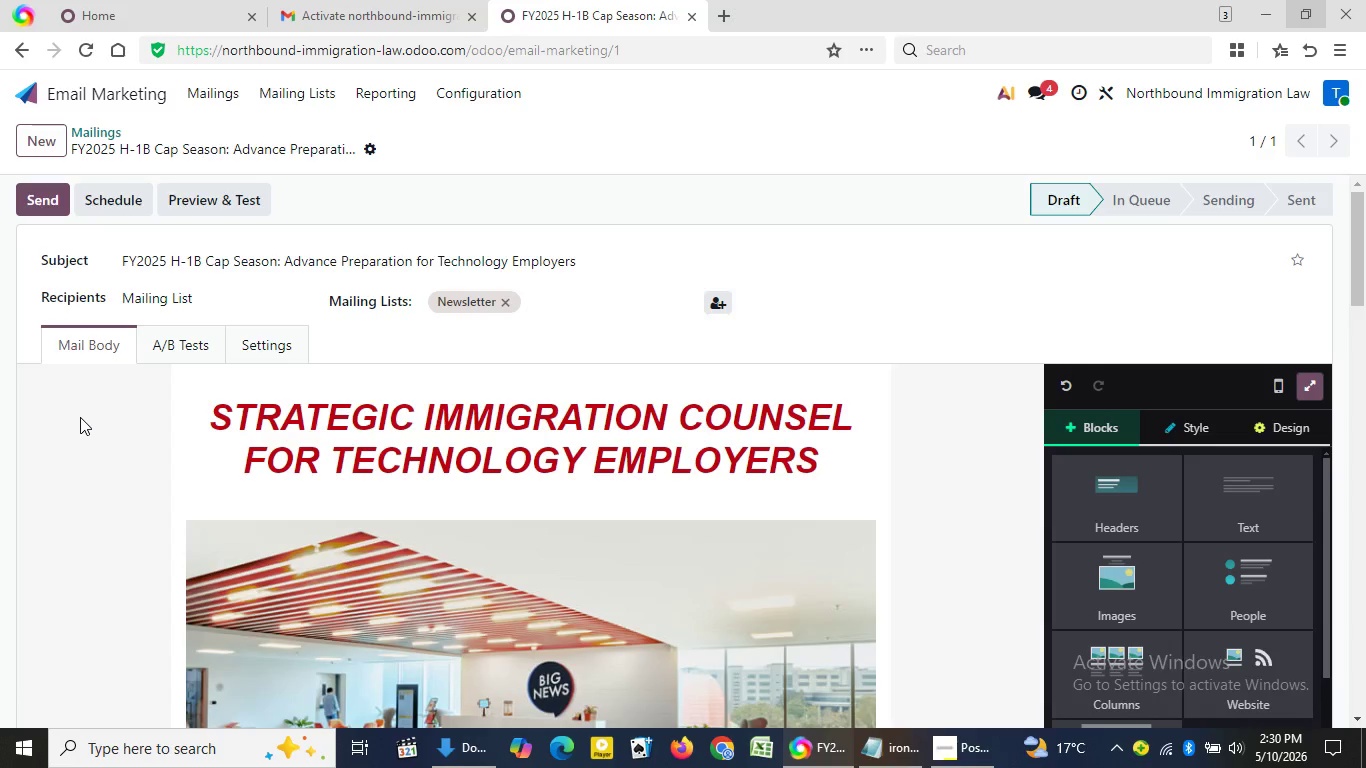 
triple_click([80, 417])
 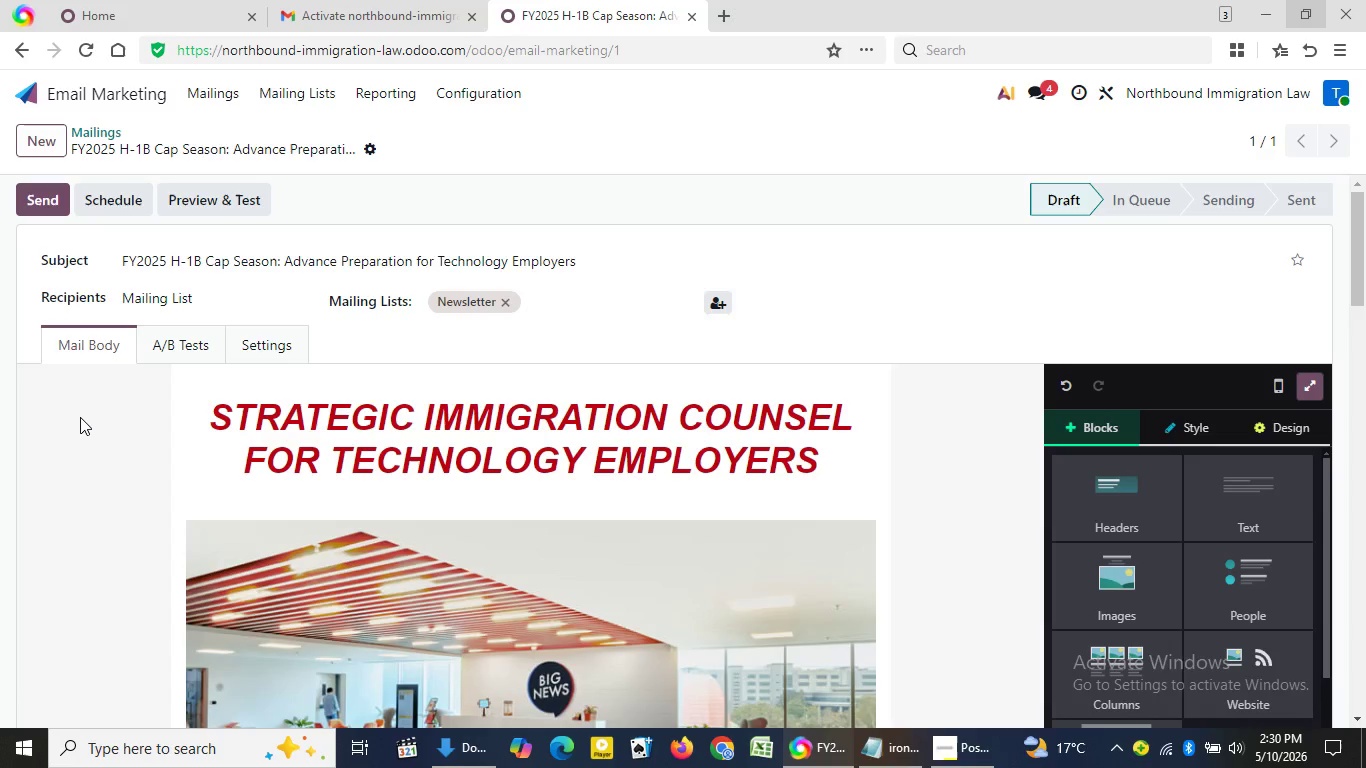 
triple_click([80, 417])
 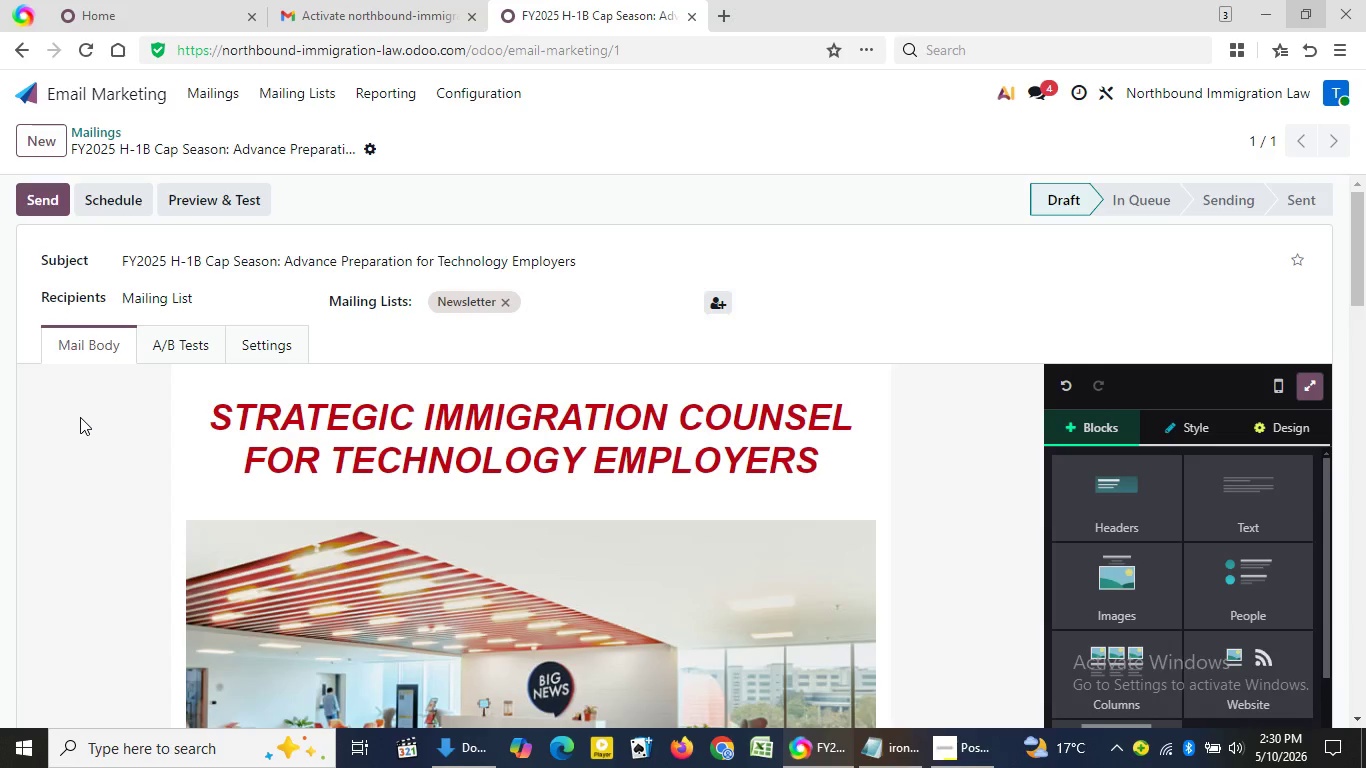 
triple_click([80, 417])
 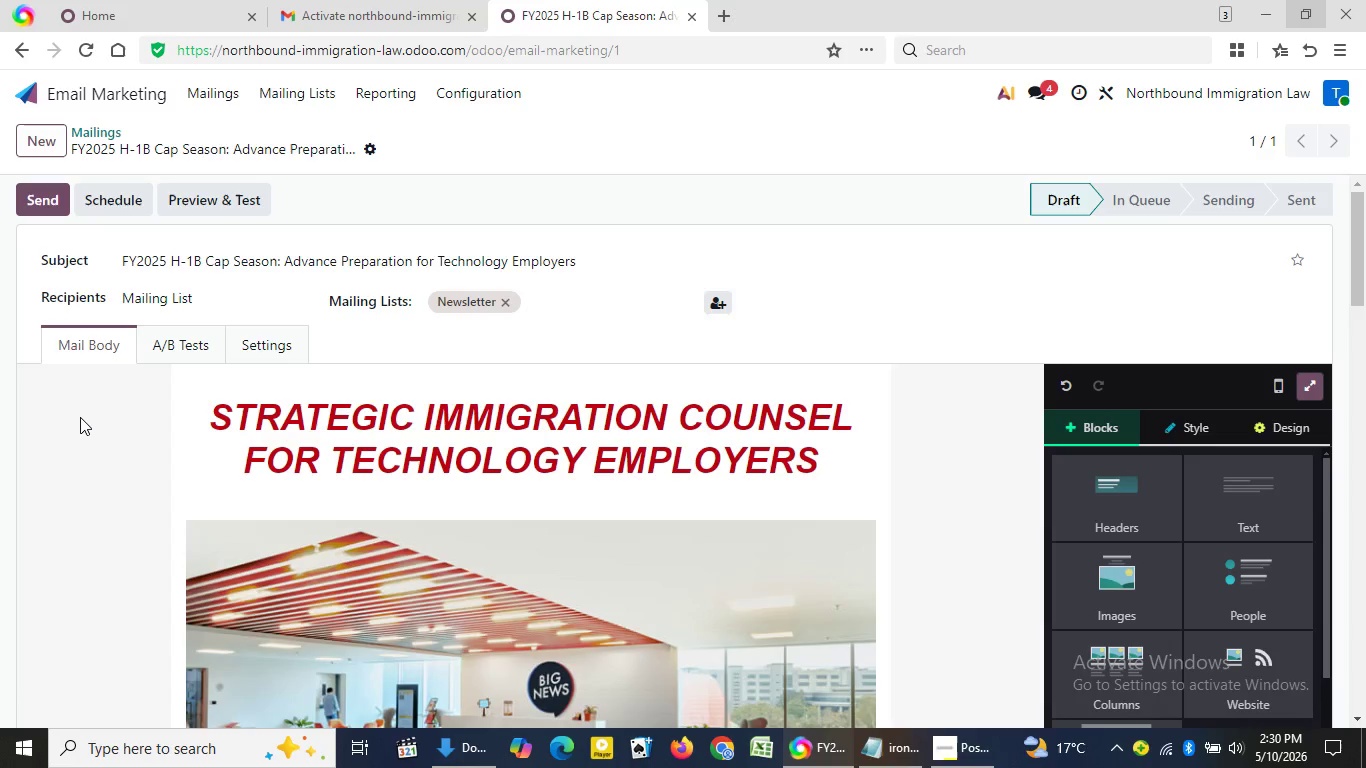 
triple_click([80, 417])
 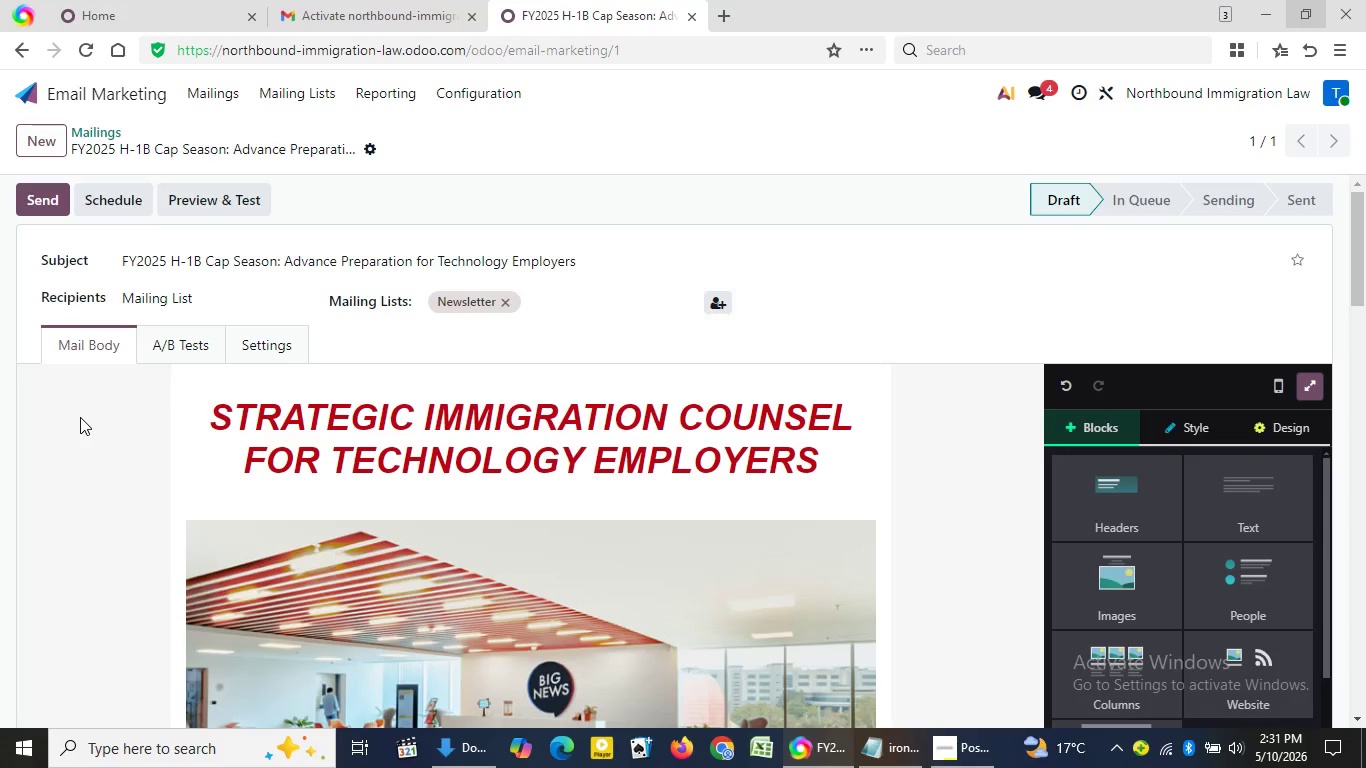 
triple_click([80, 417])
 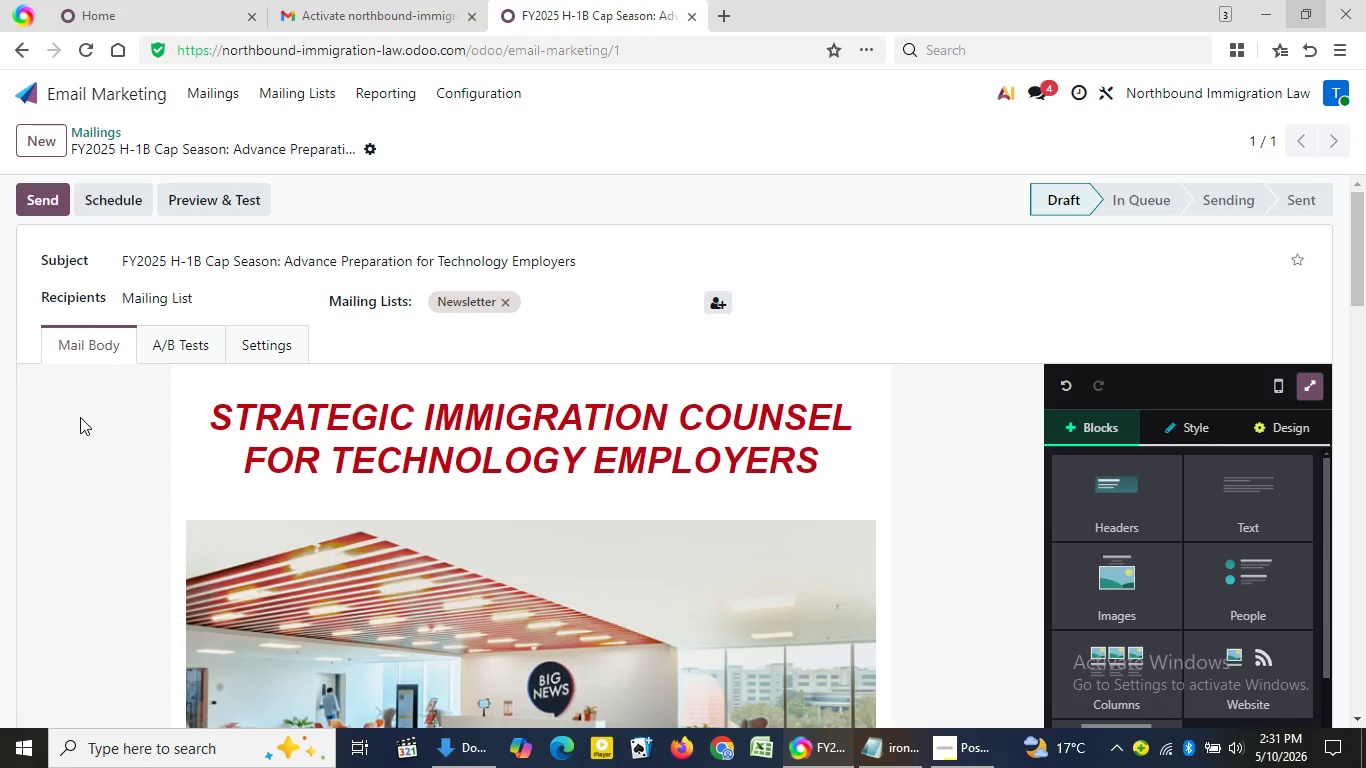 
triple_click([80, 417])
 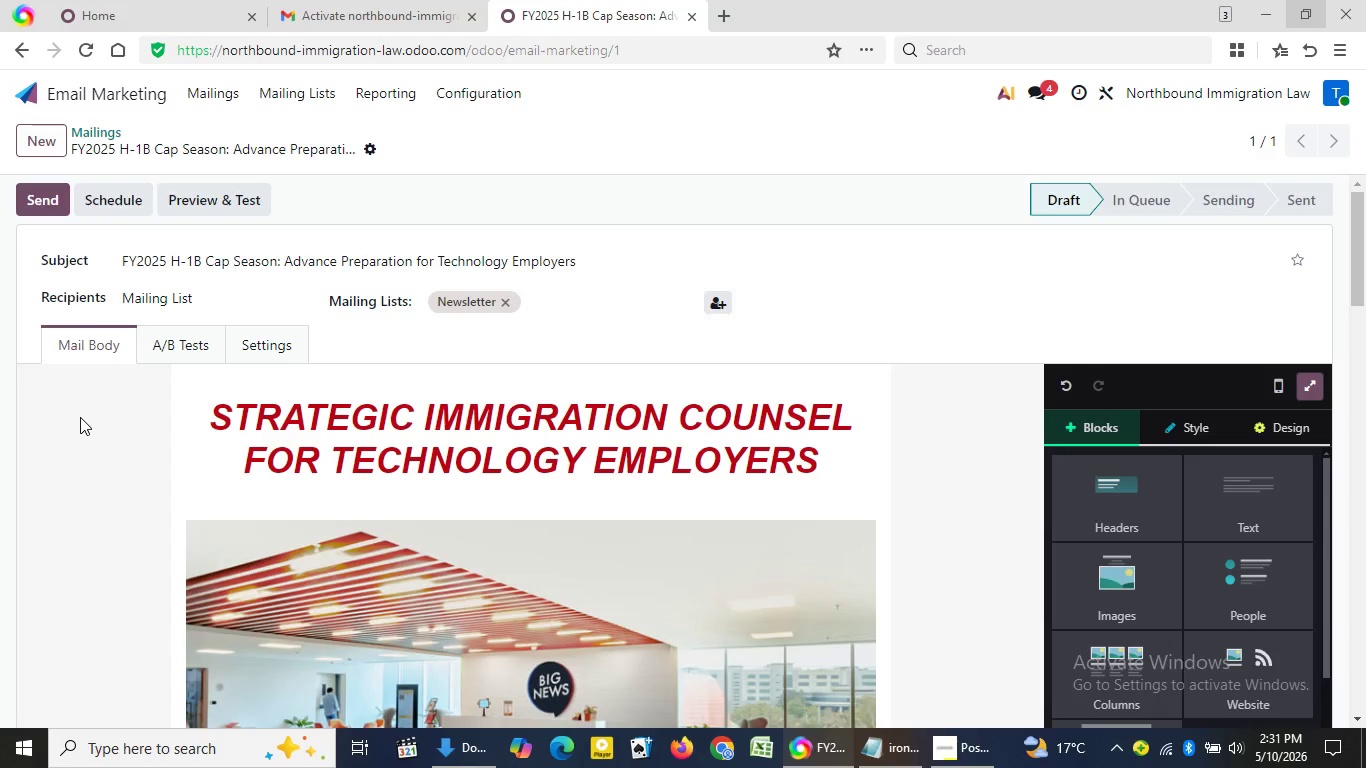 
triple_click([80, 417])
 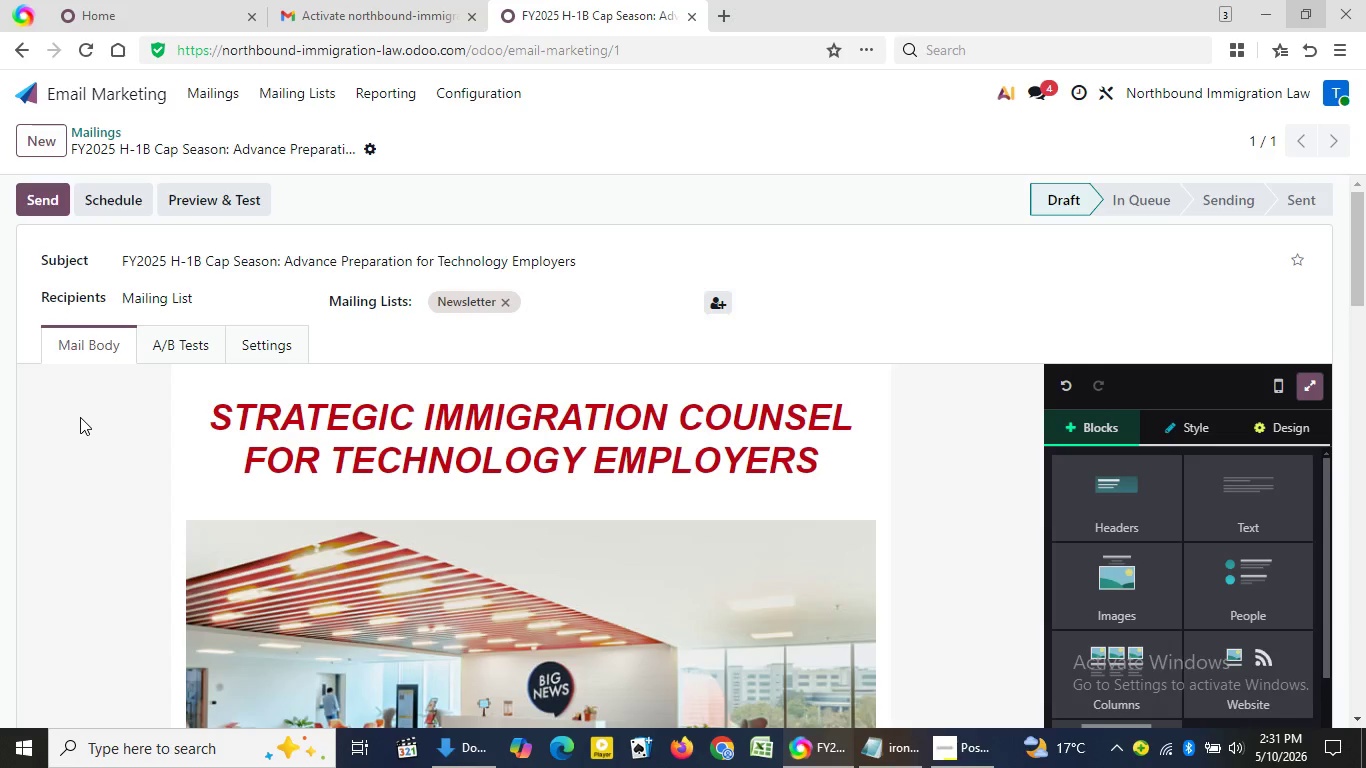 
triple_click([80, 417])
 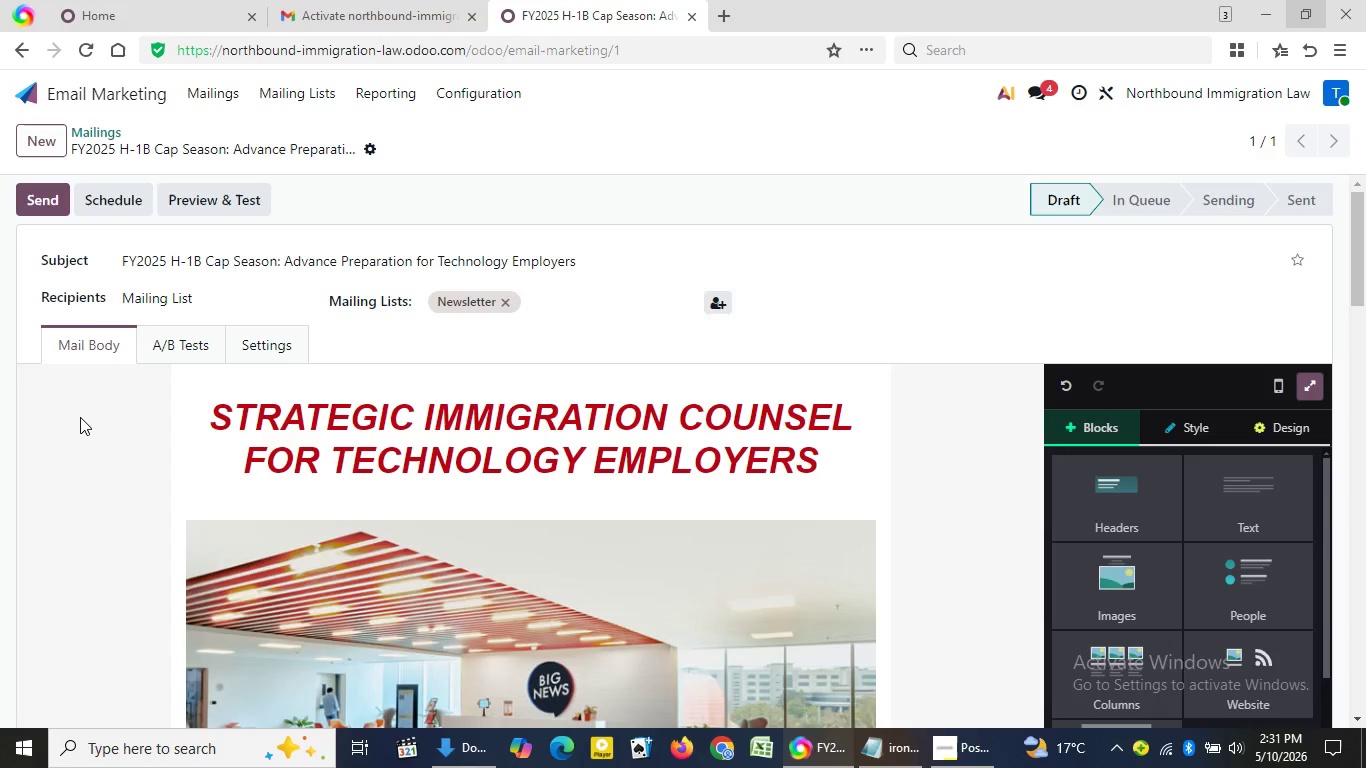 
triple_click([80, 417])
 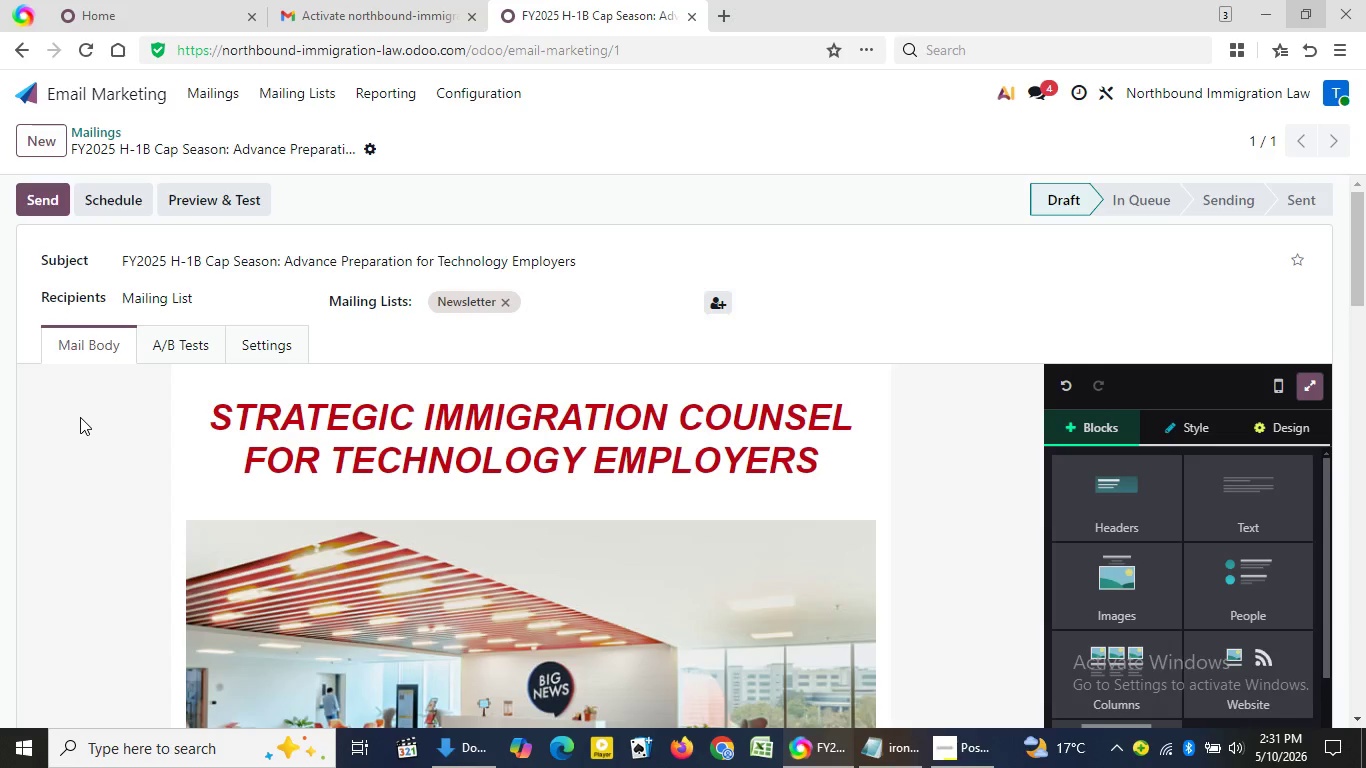 
triple_click([80, 417])
 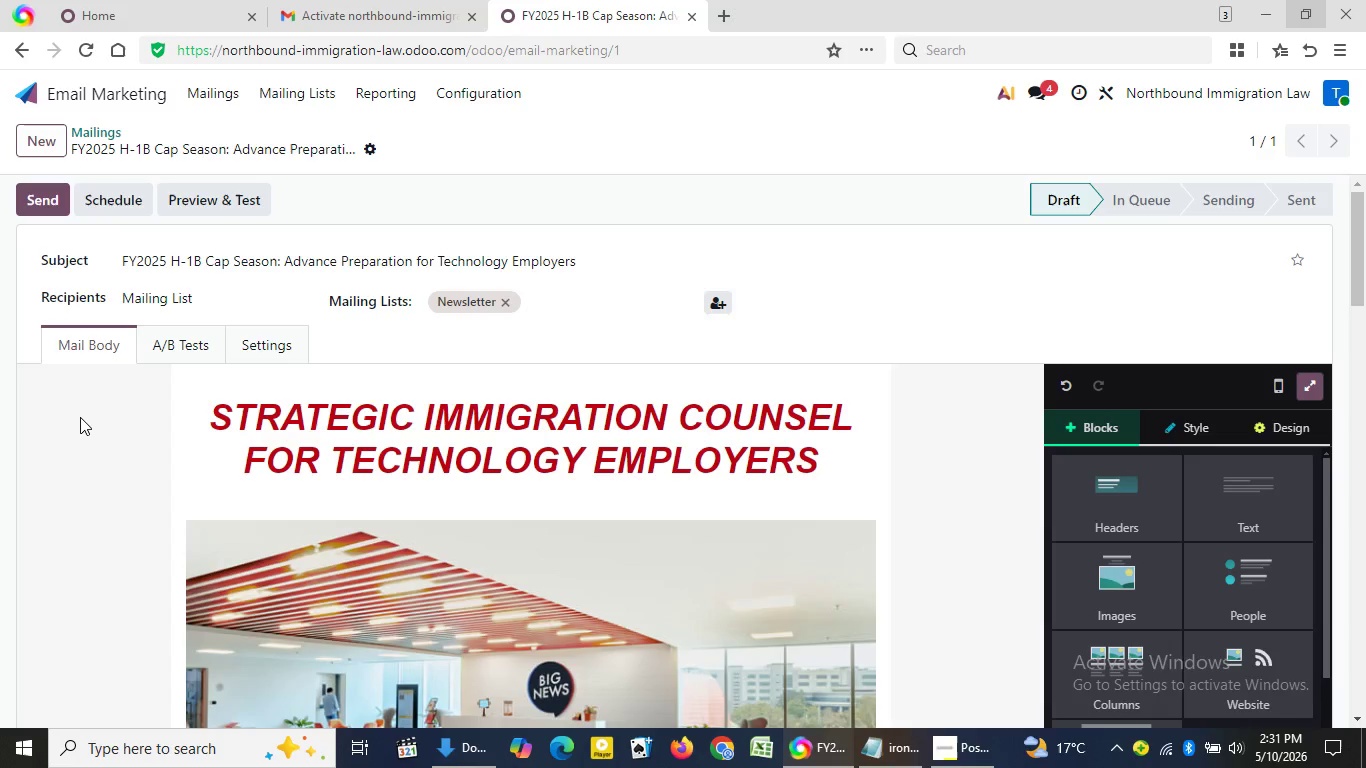 
triple_click([80, 417])
 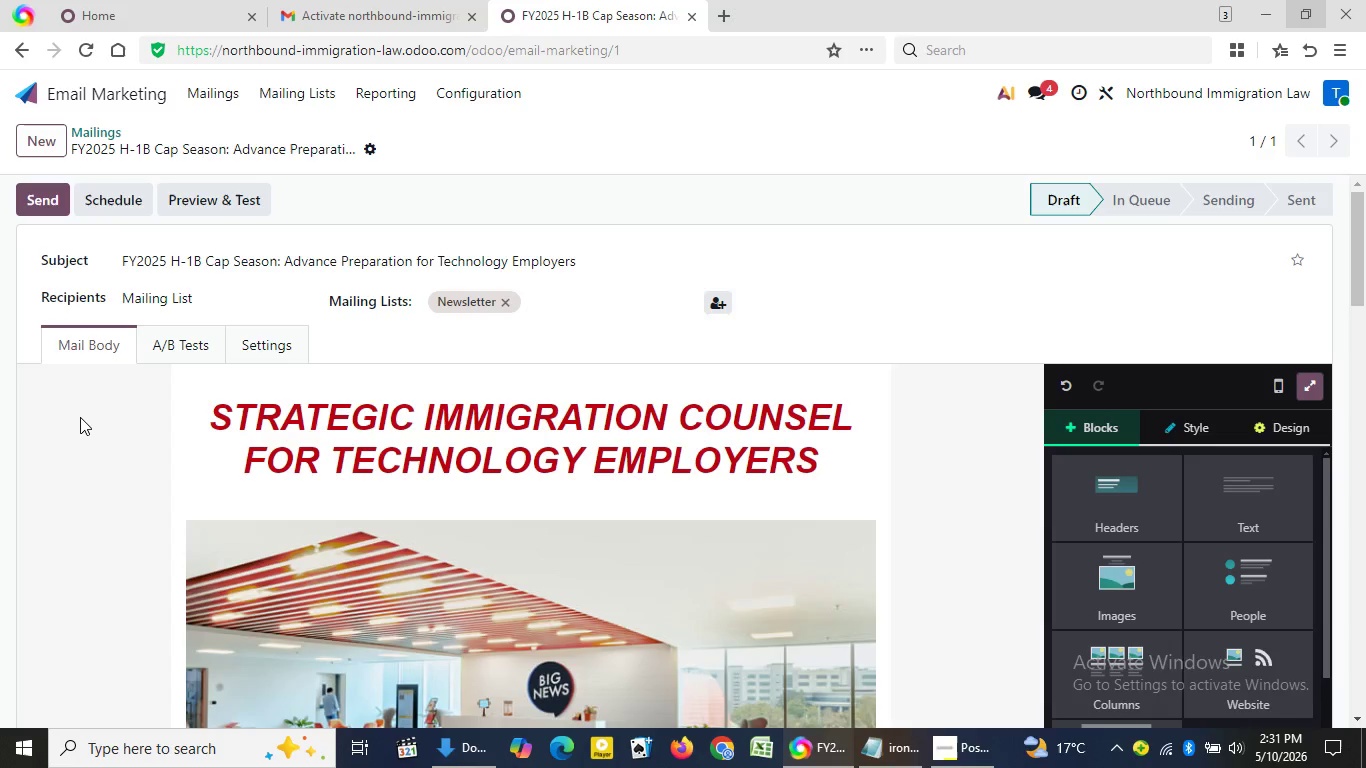 
triple_click([80, 417])
 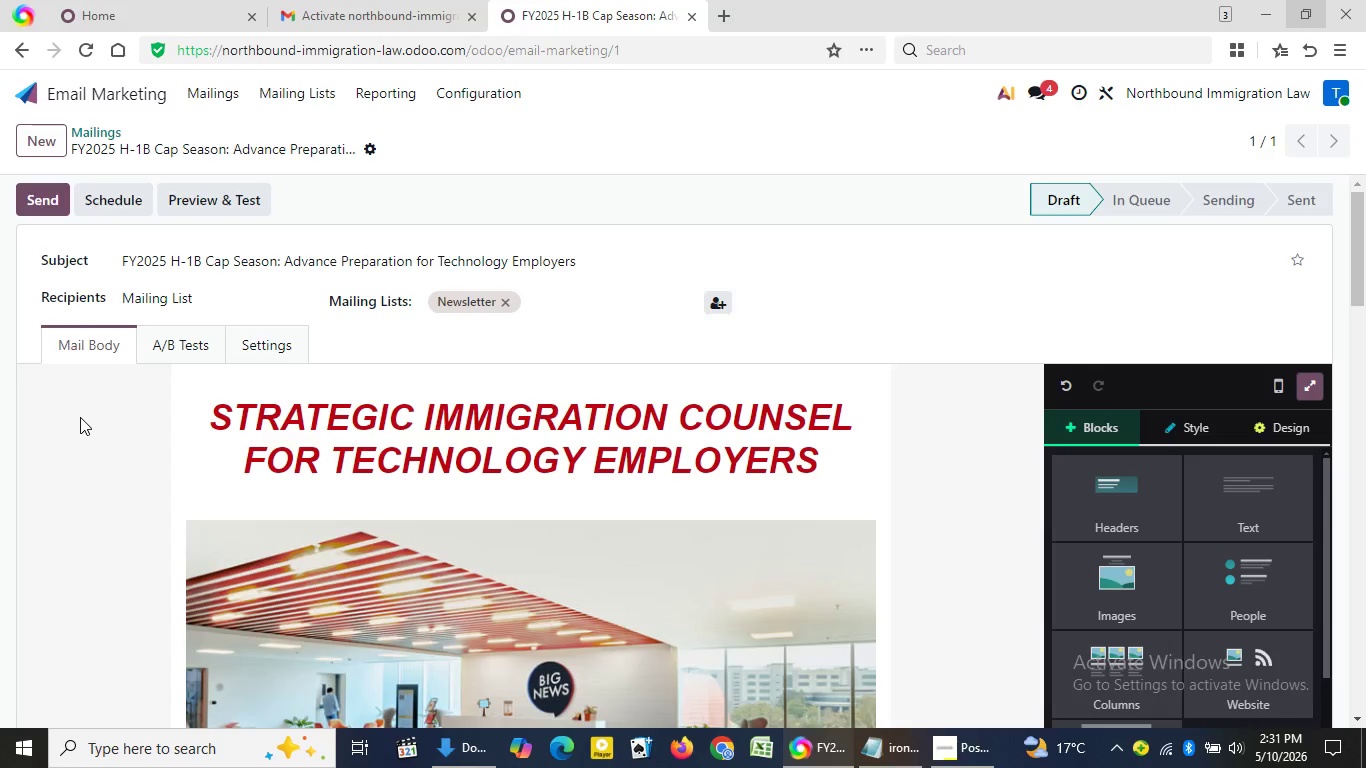 
triple_click([80, 417])
 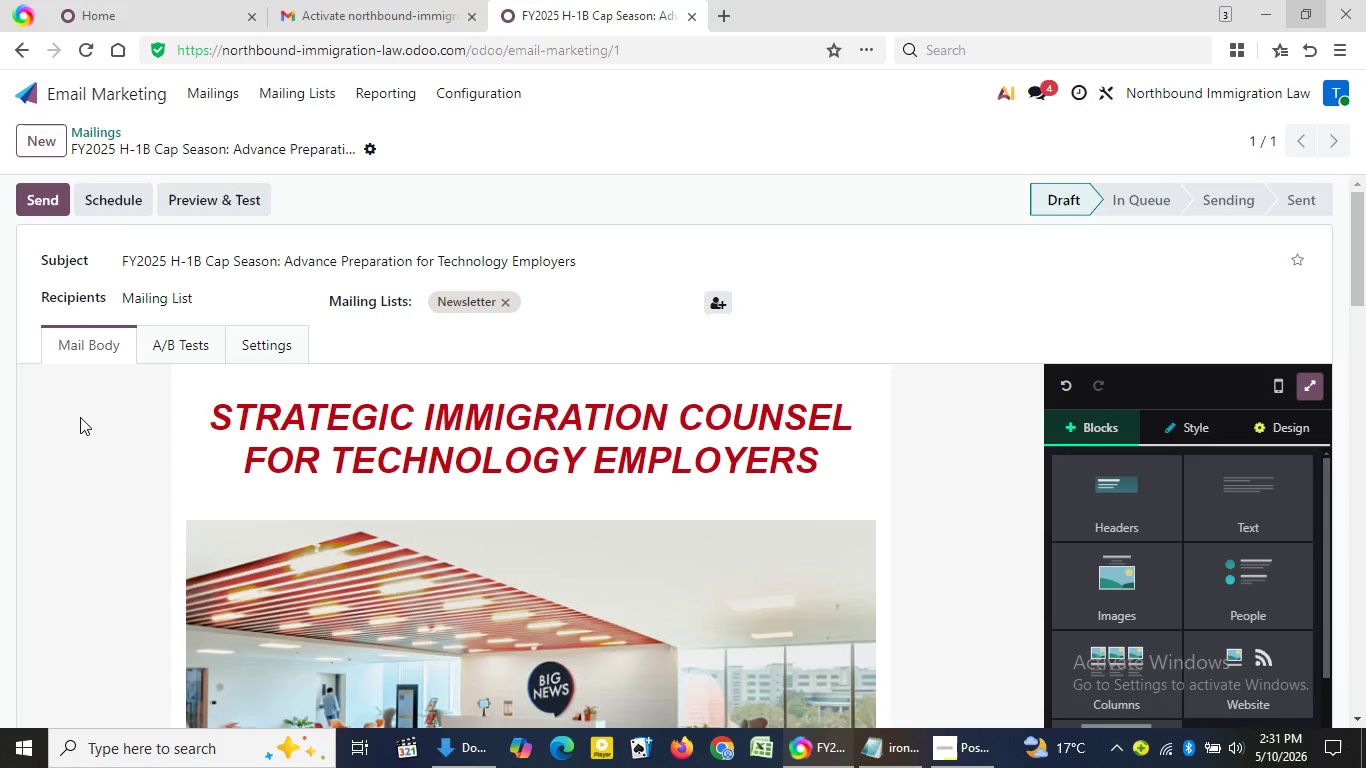 
triple_click([80, 417])
 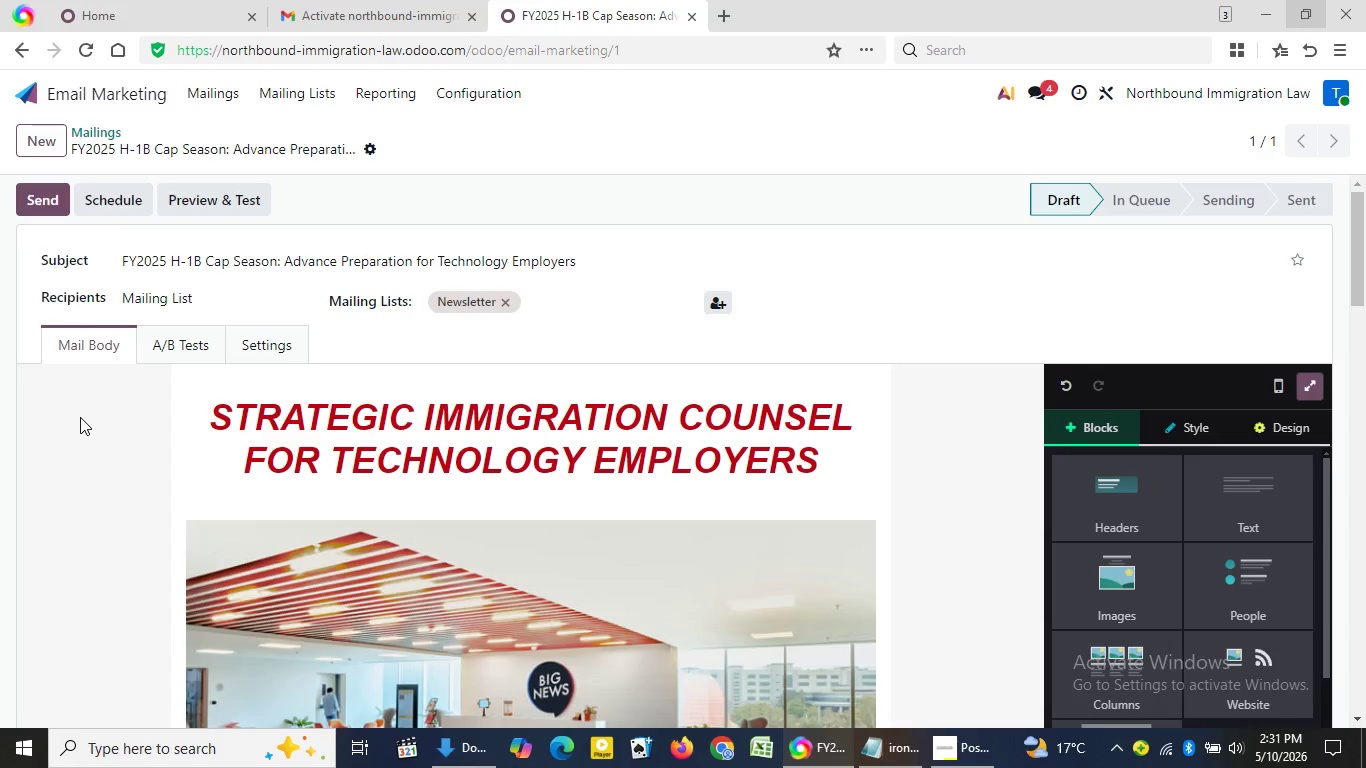 
triple_click([80, 417])
 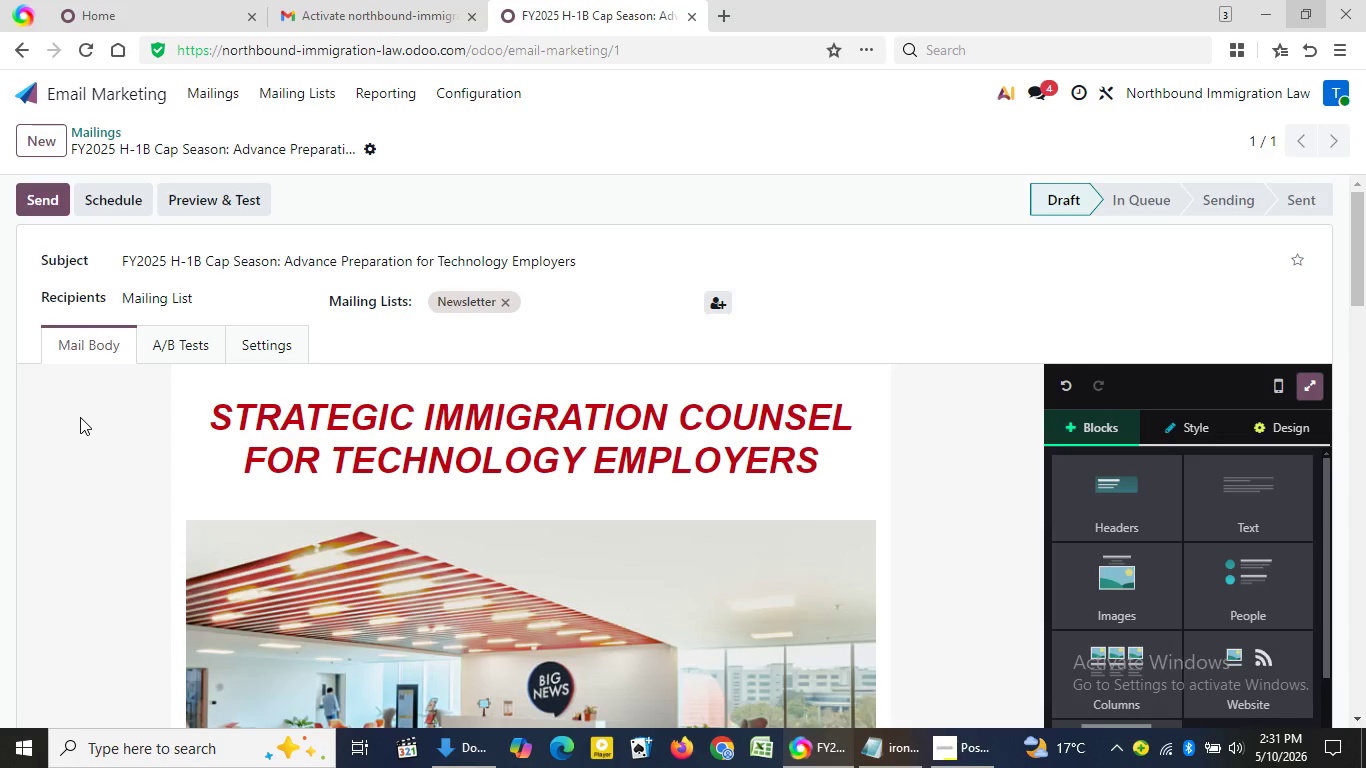 
triple_click([80, 417])
 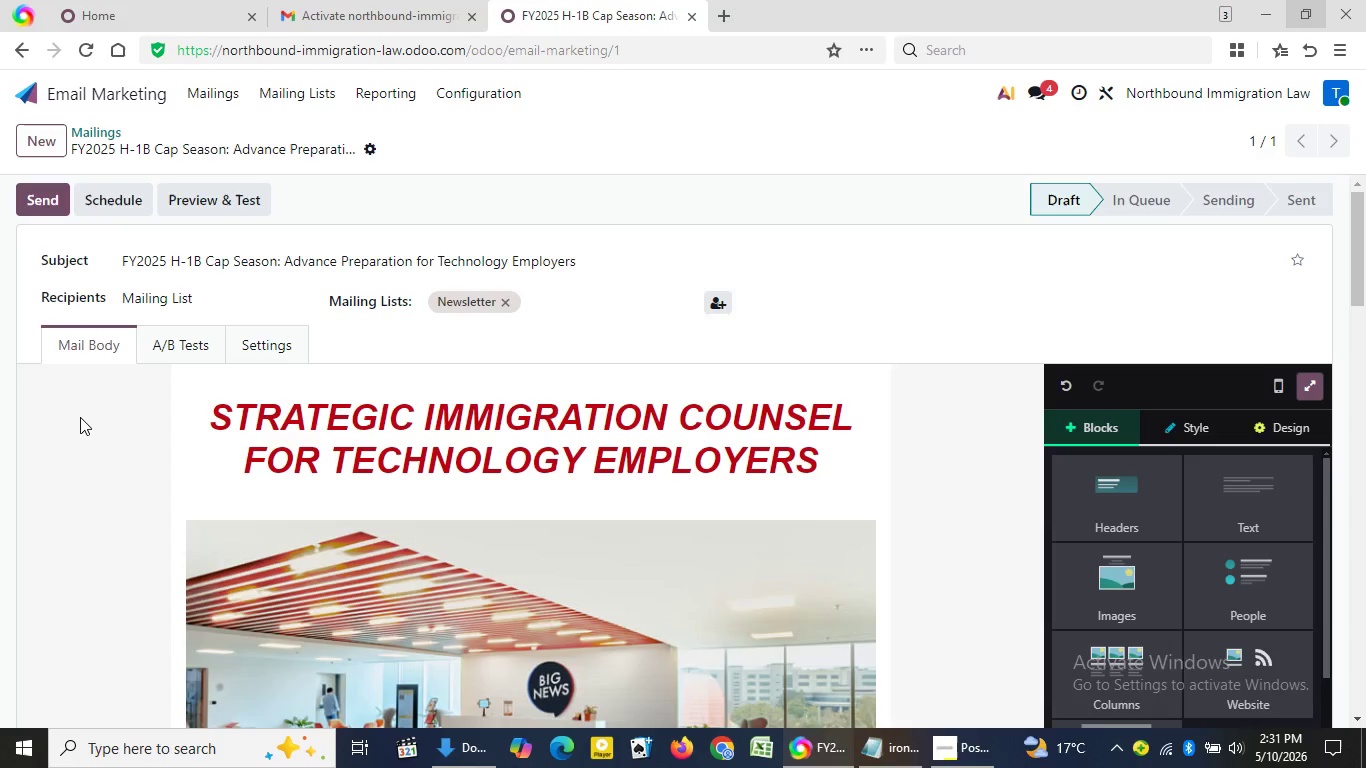 
triple_click([80, 417])
 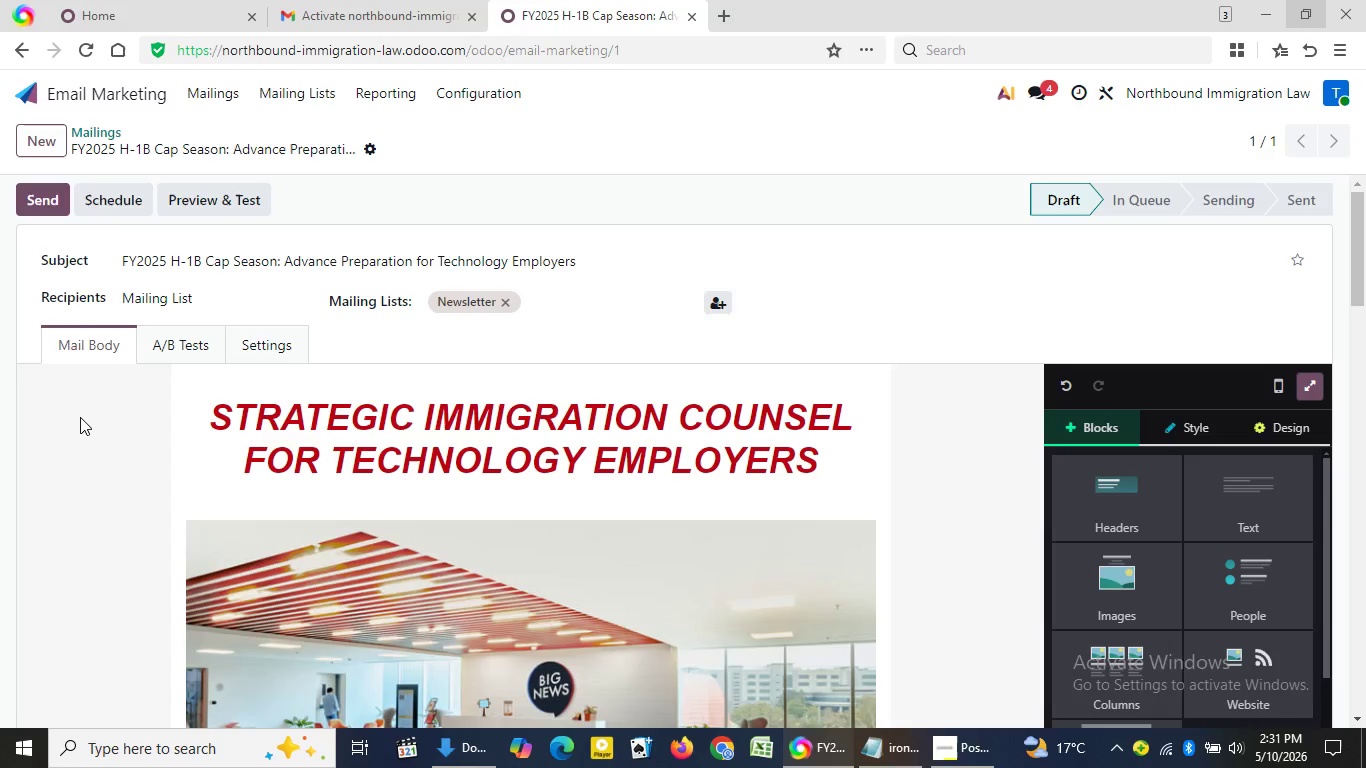 
double_click([80, 417])
 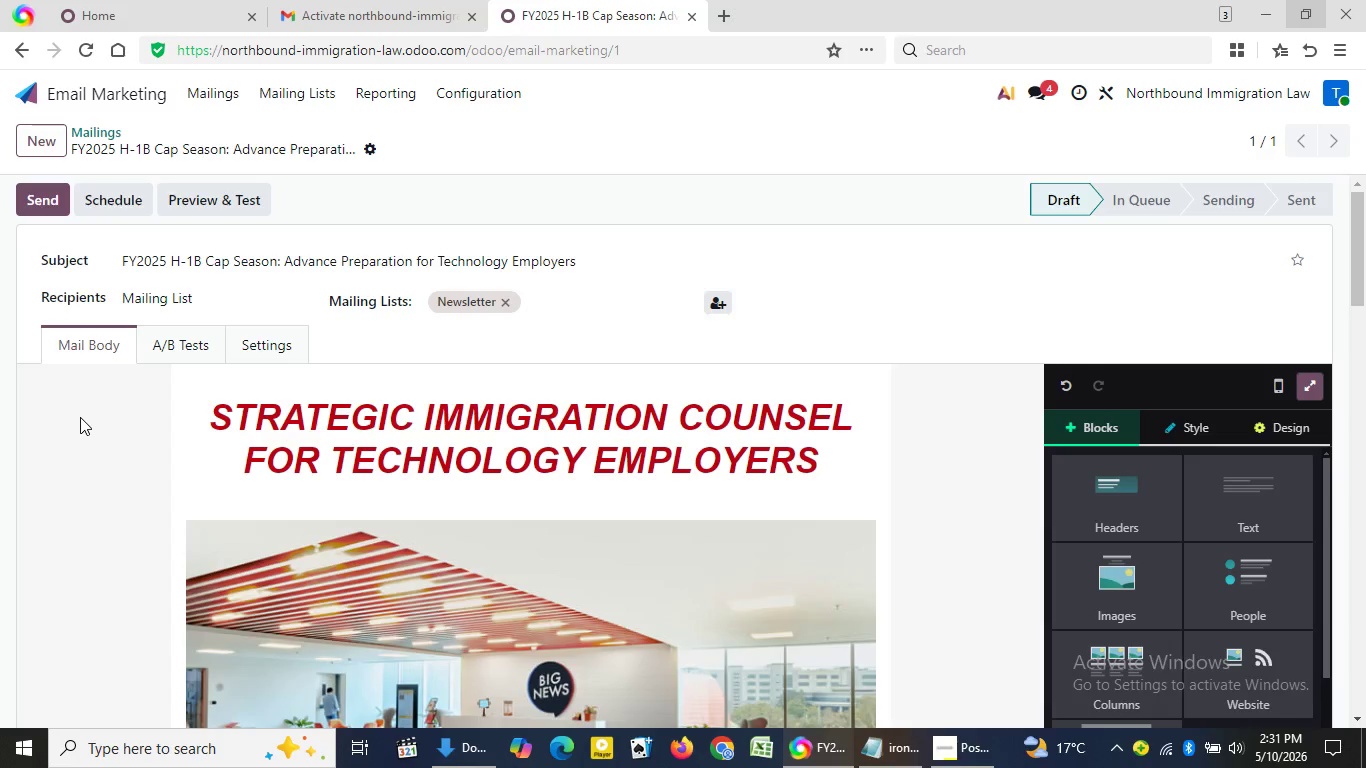 
triple_click([80, 417])
 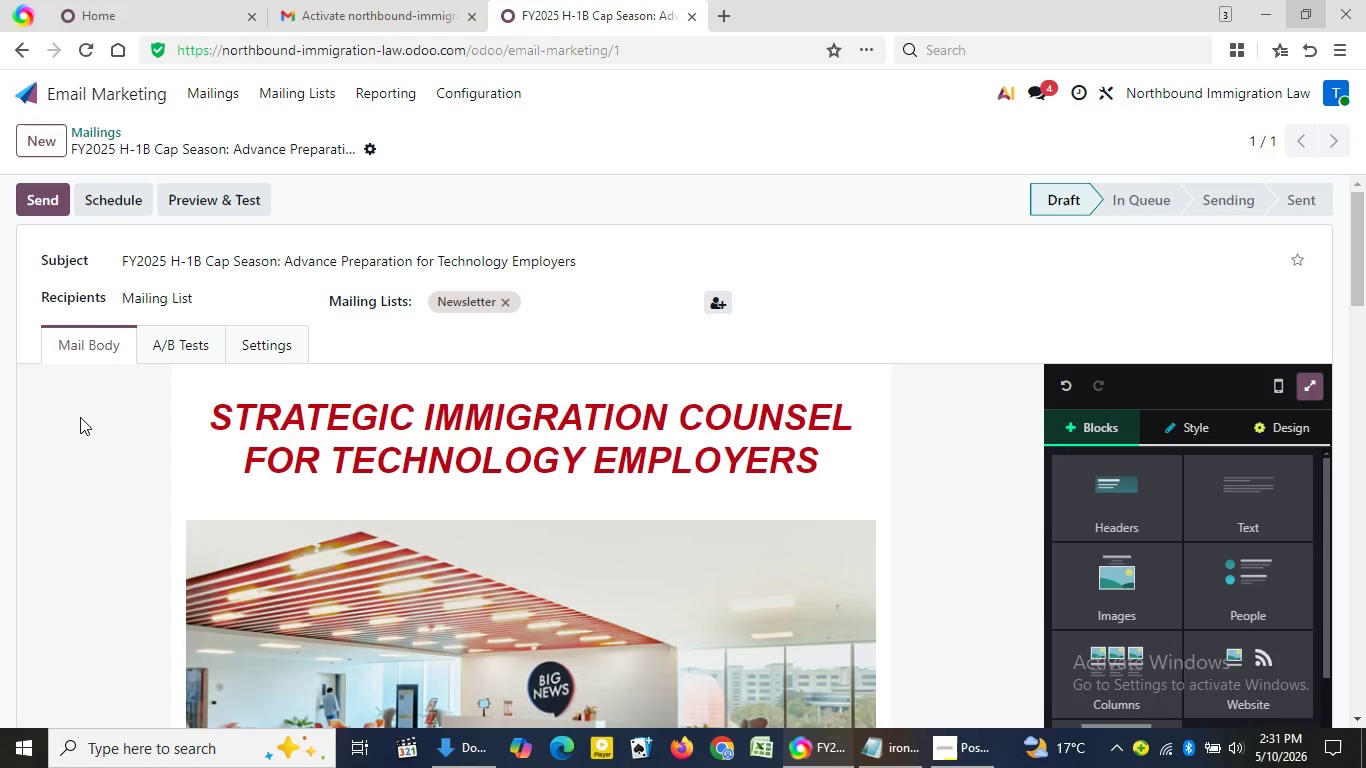 
triple_click([80, 417])
 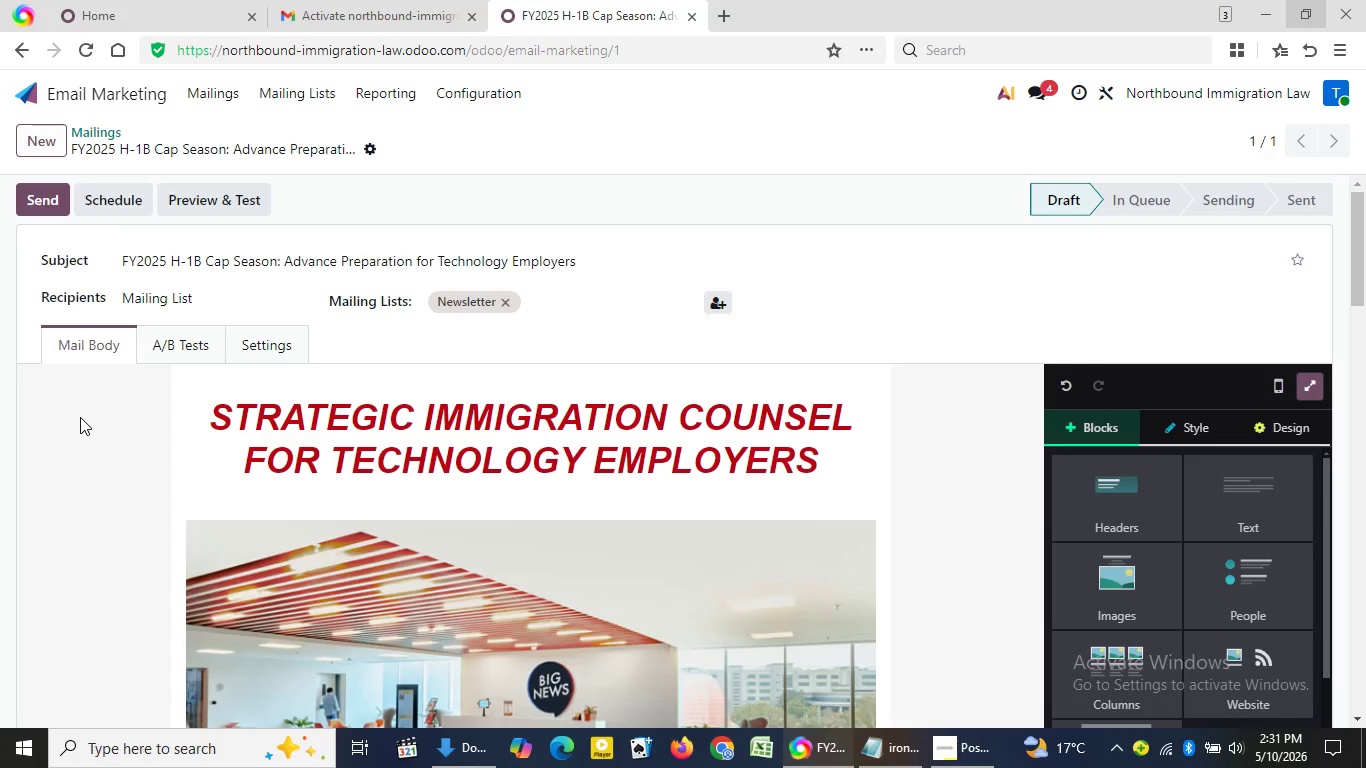 
triple_click([80, 417])
 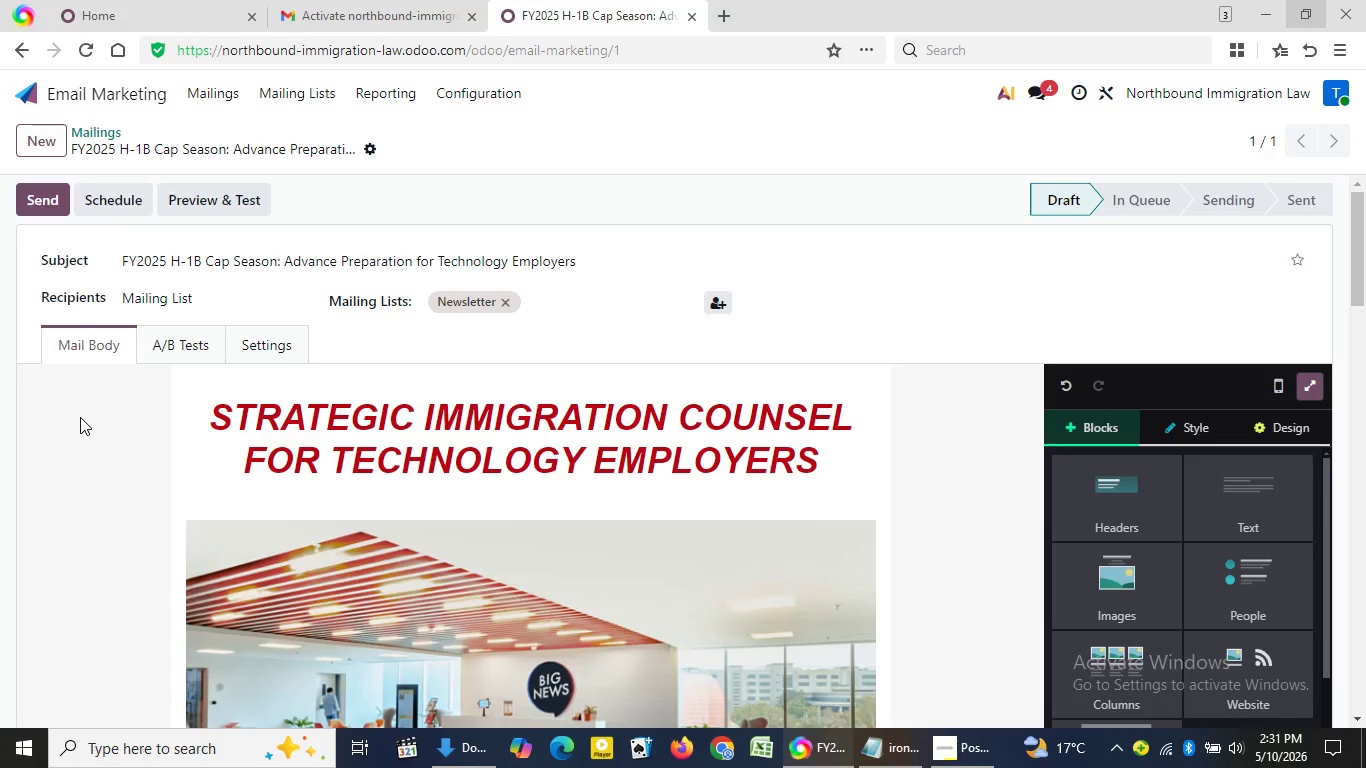 
triple_click([80, 417])
 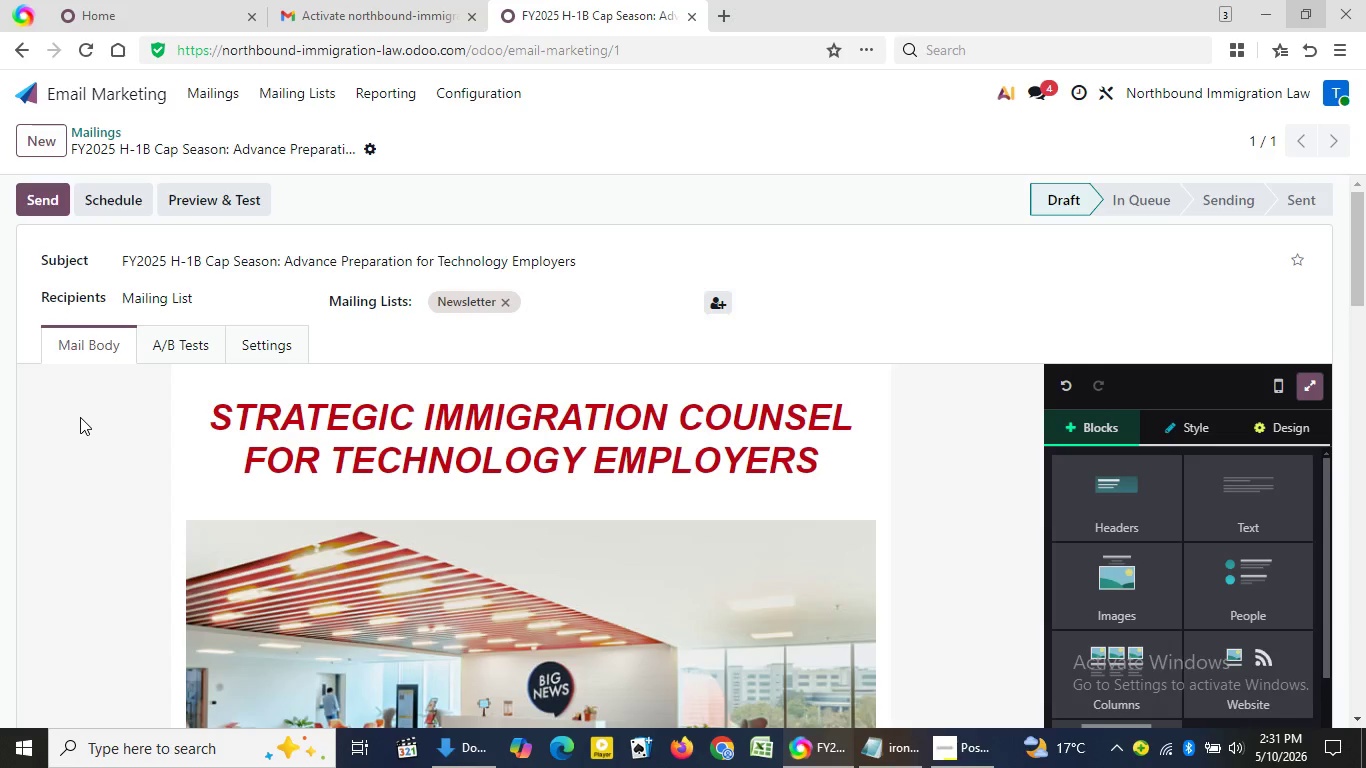 
triple_click([80, 417])
 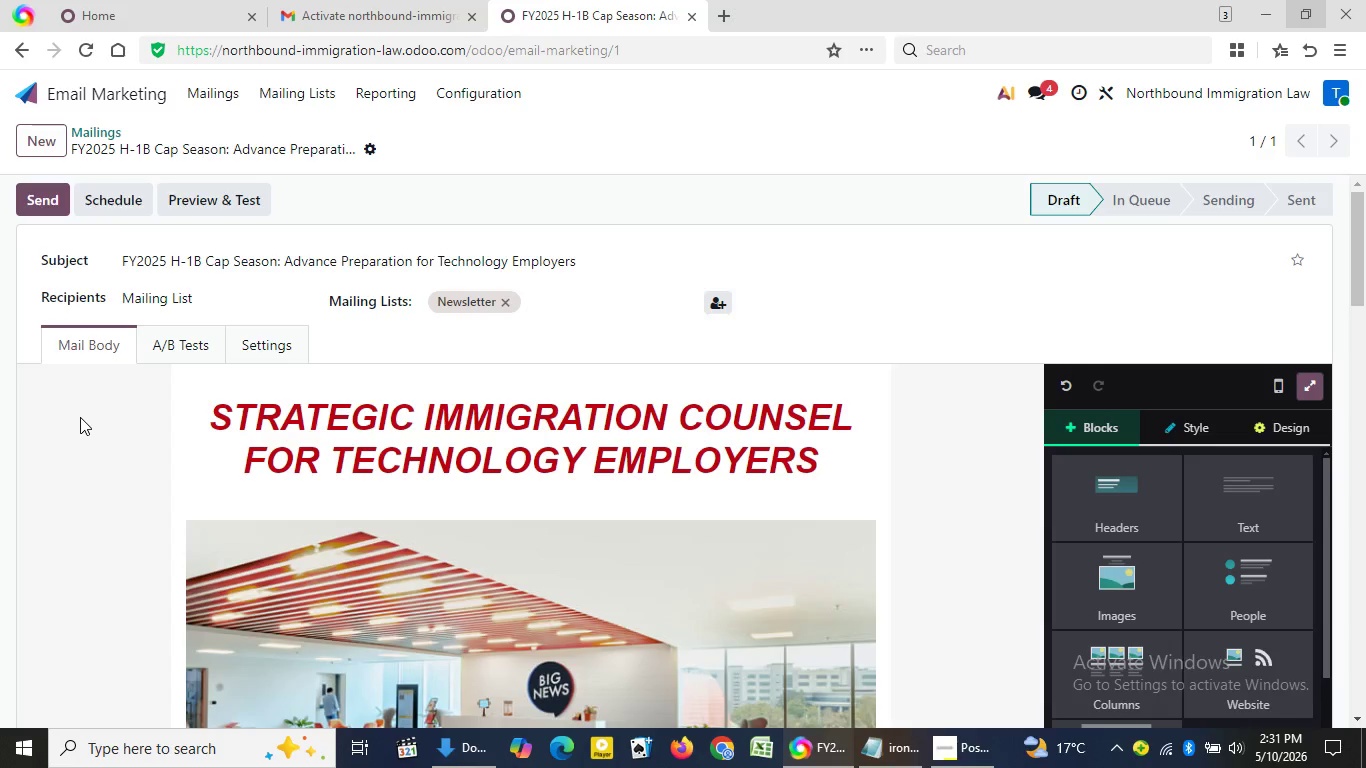 
triple_click([80, 417])
 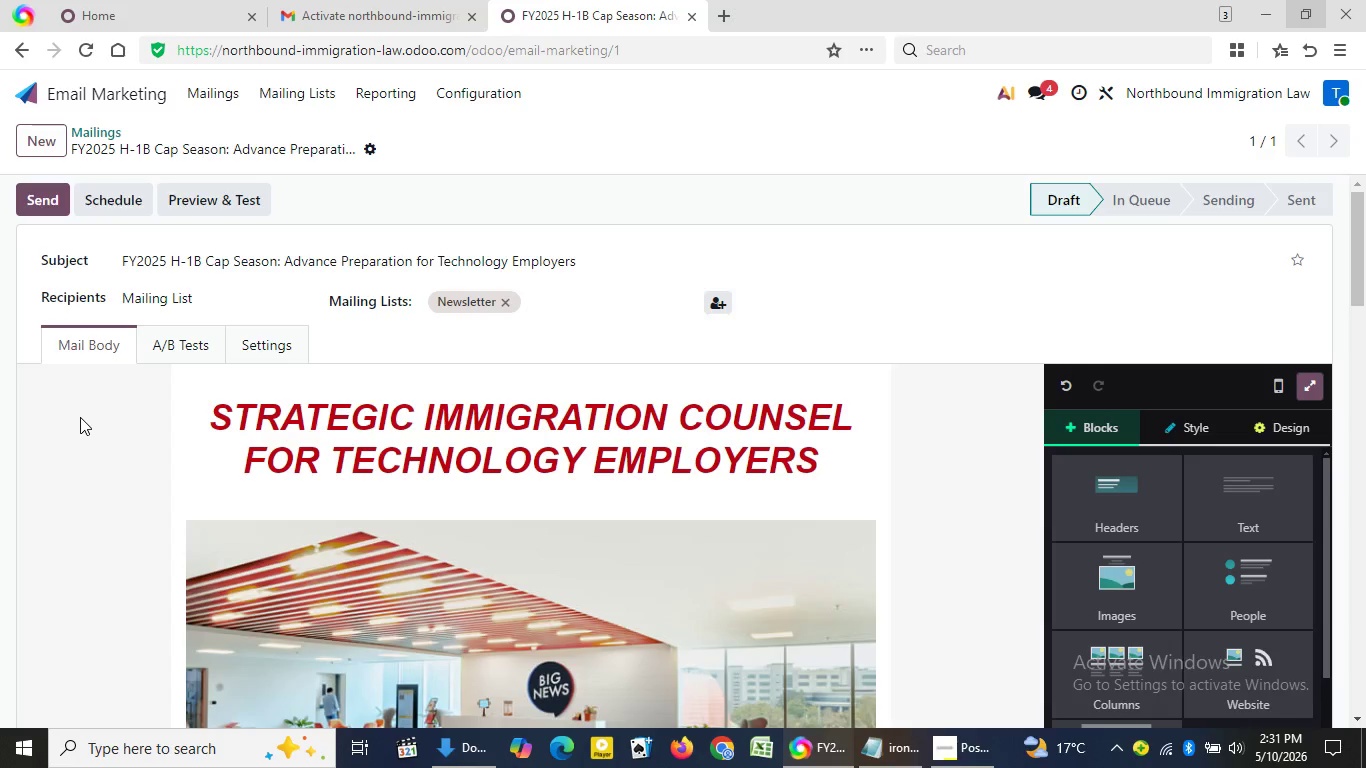 
triple_click([80, 417])
 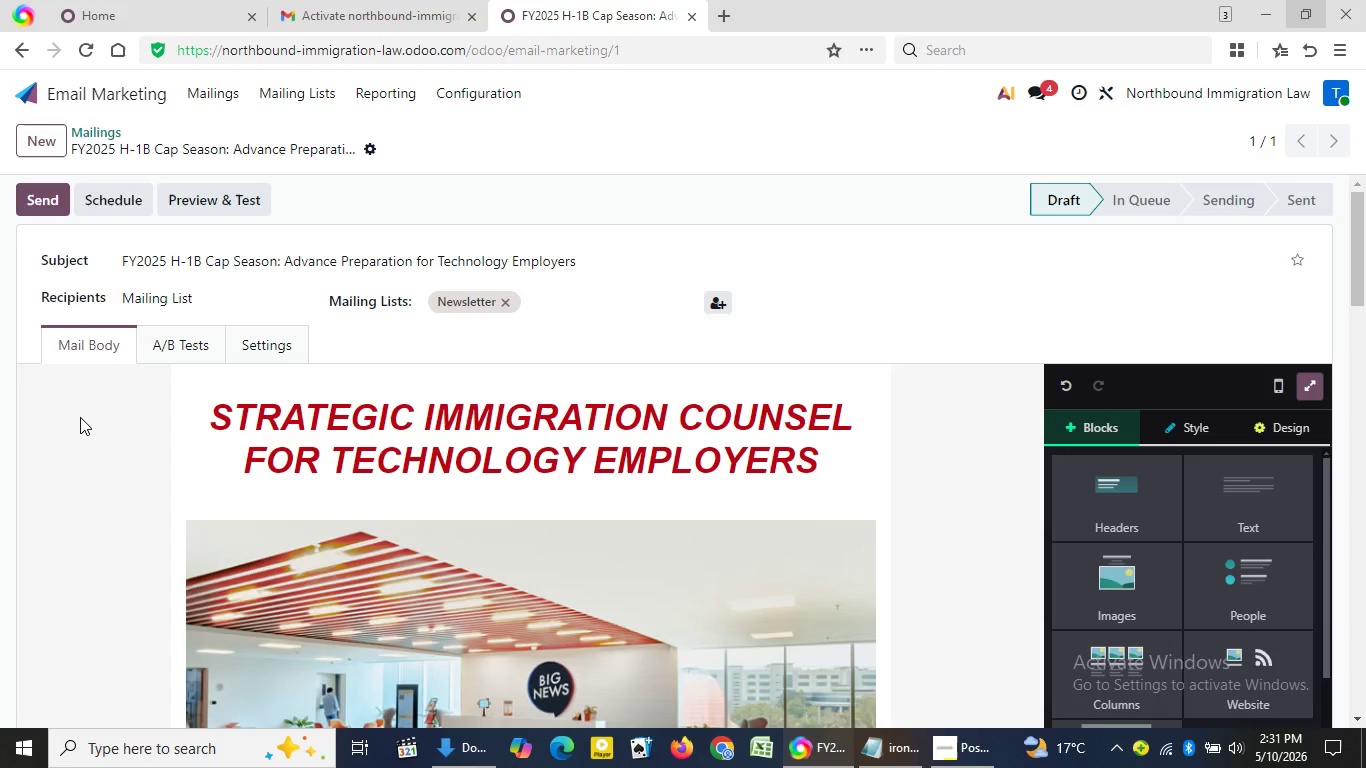 
triple_click([80, 417])
 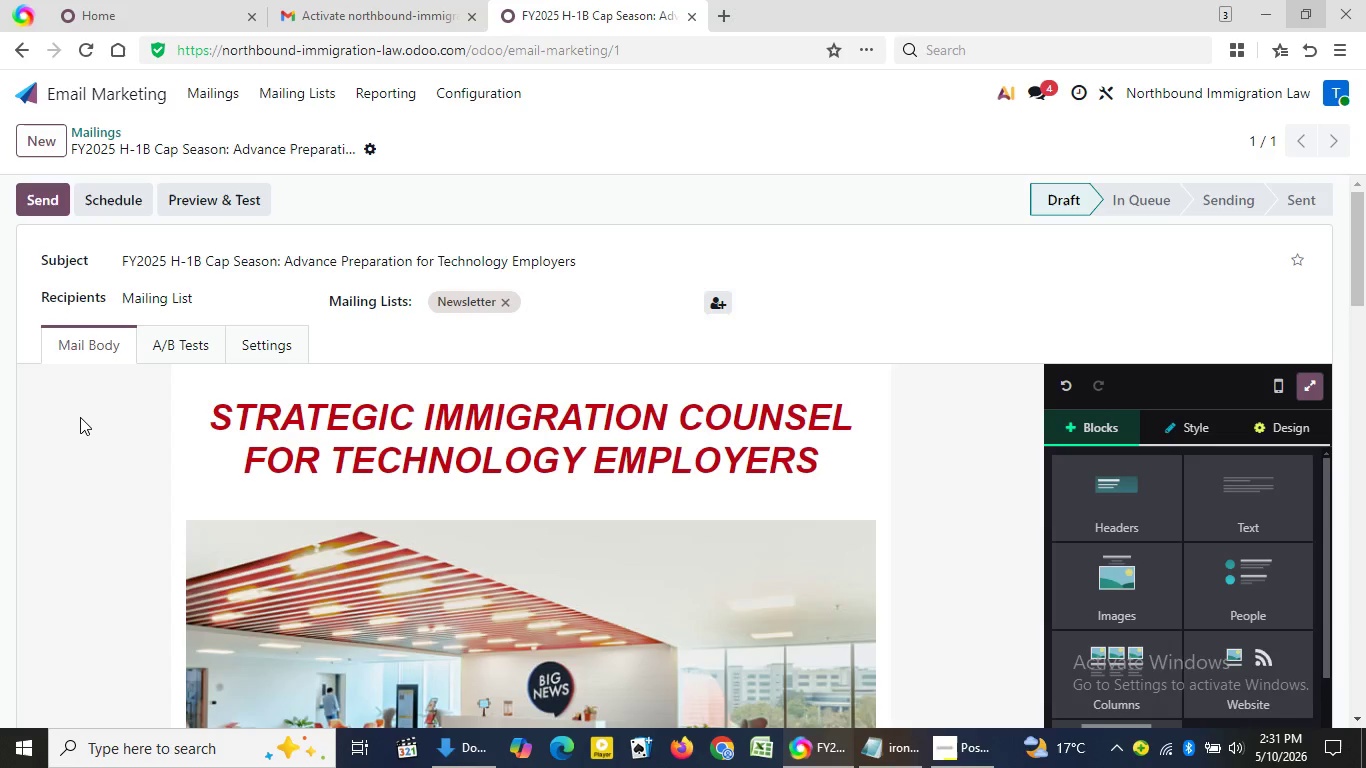 
triple_click([80, 417])
 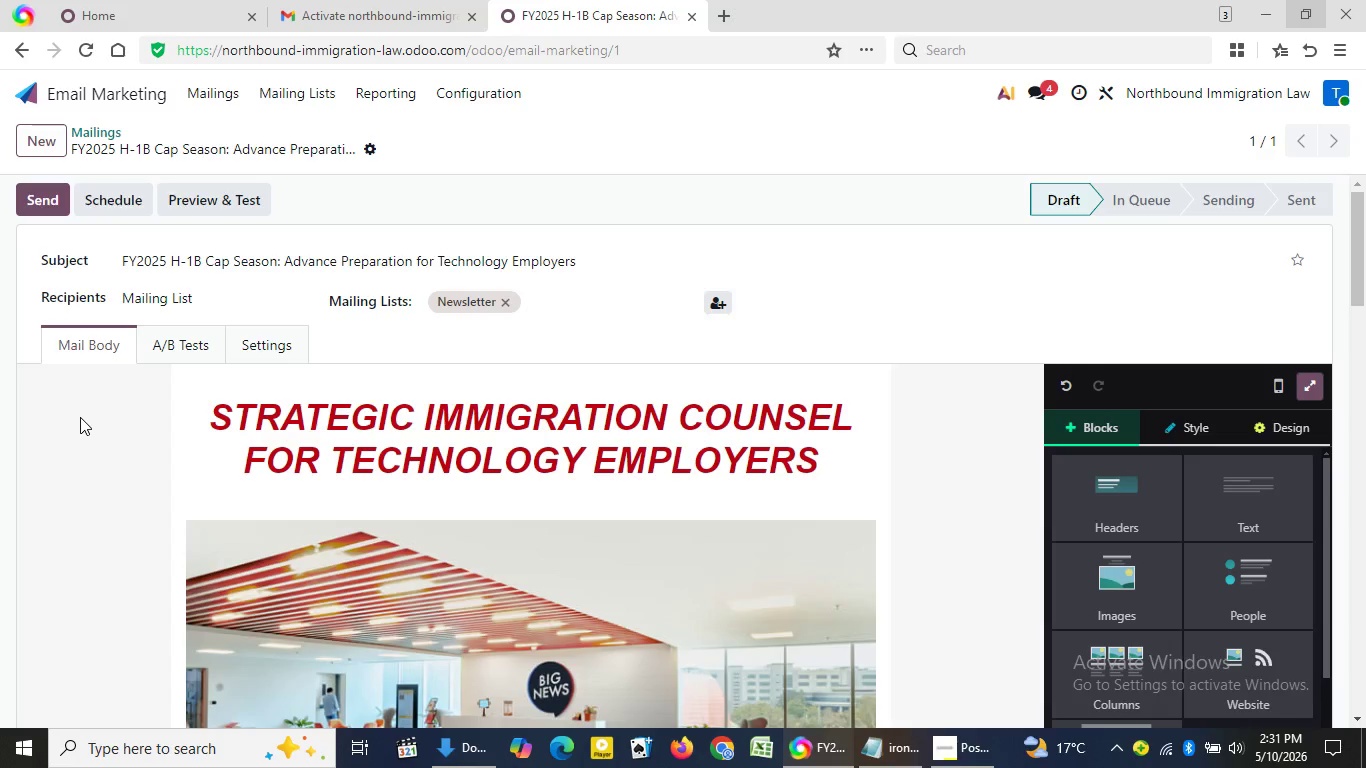 
triple_click([80, 417])
 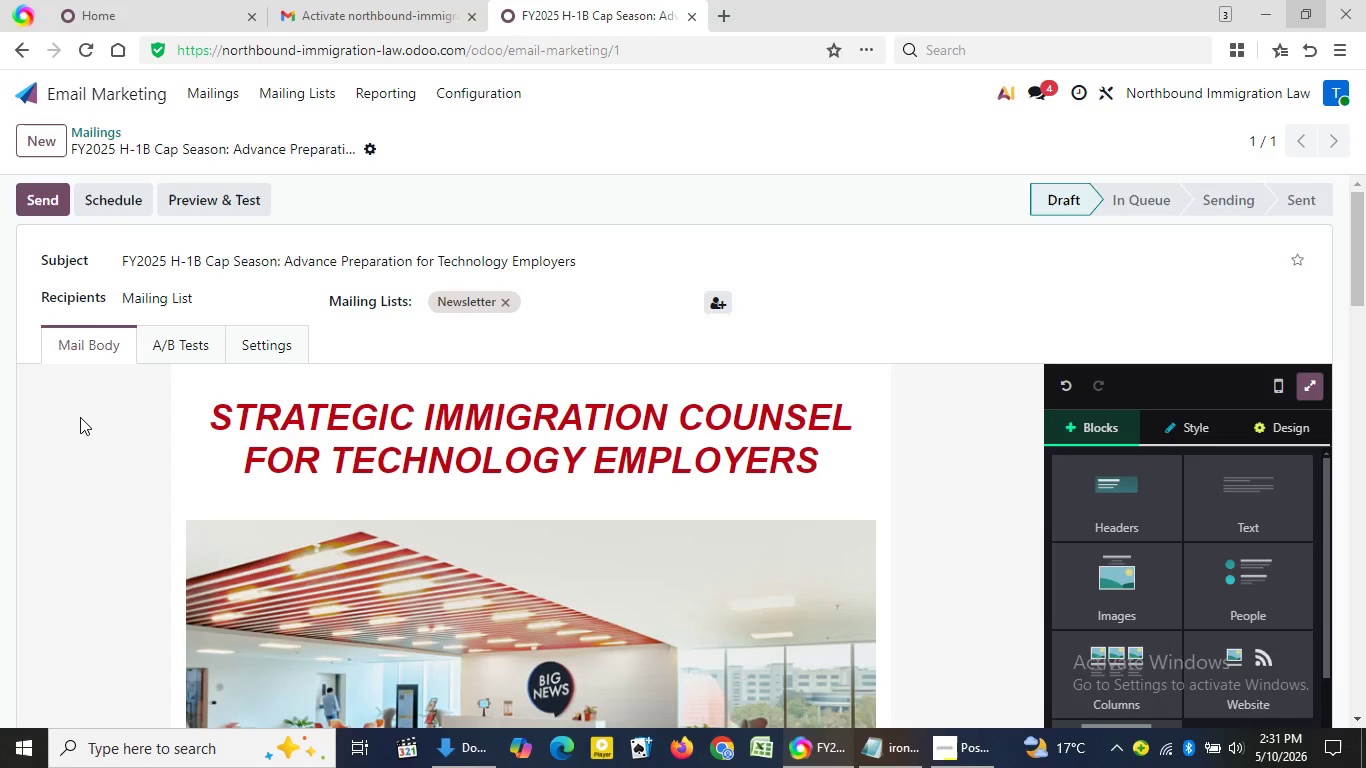 
triple_click([80, 417])
 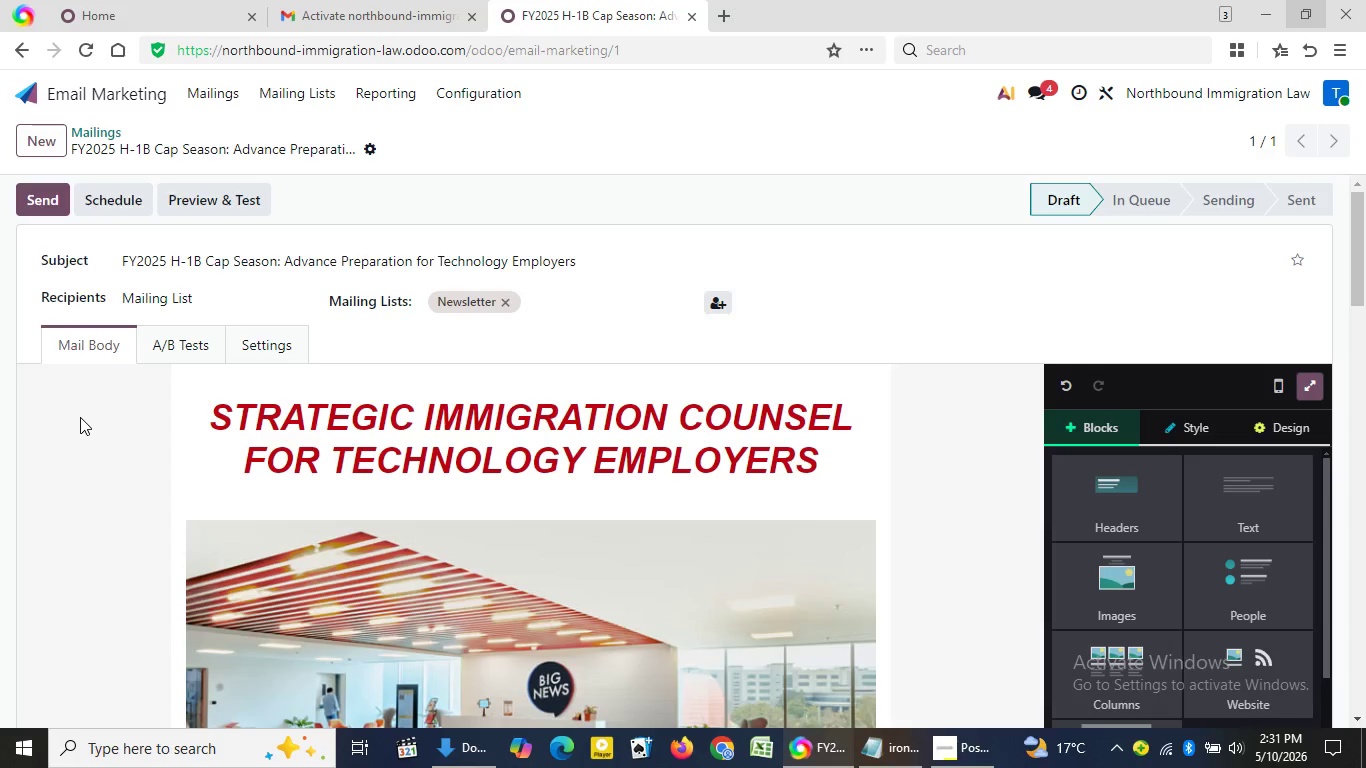 
triple_click([80, 417])
 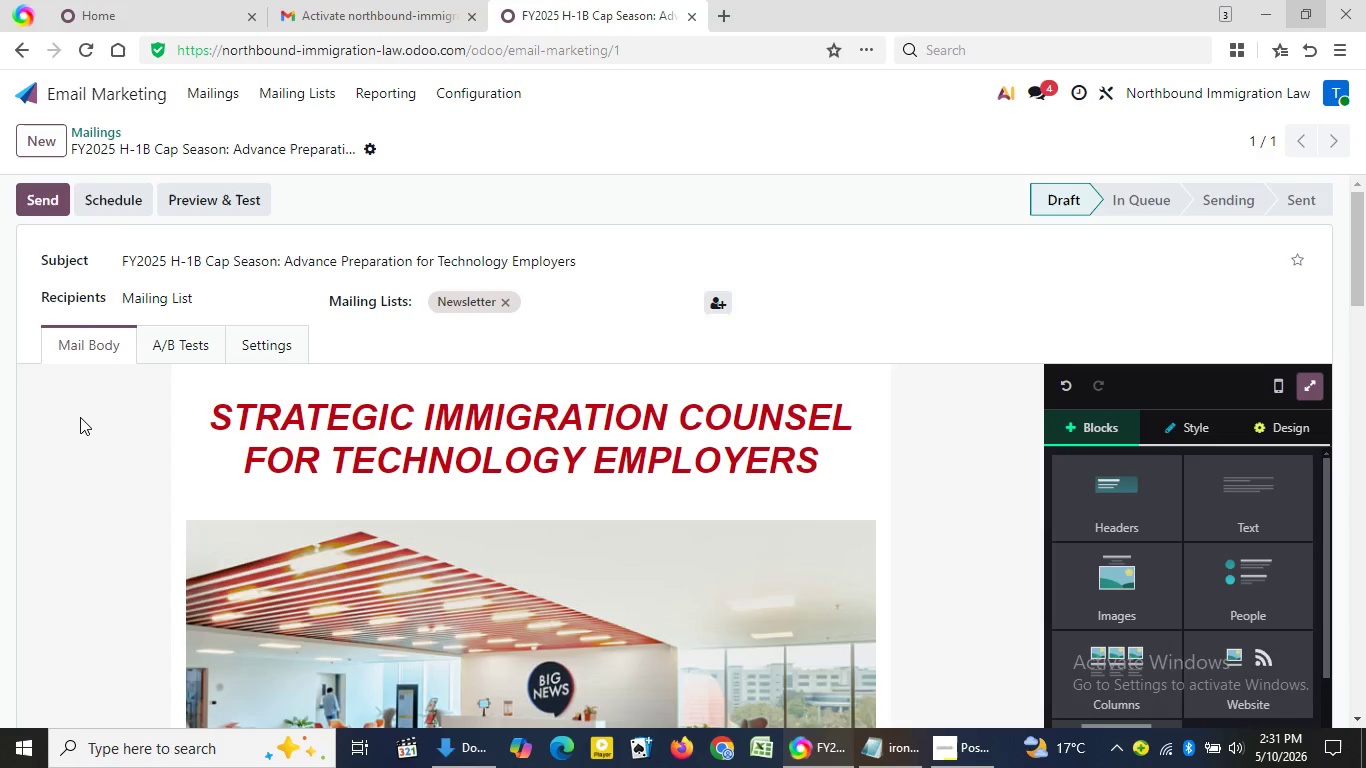 
triple_click([80, 417])
 